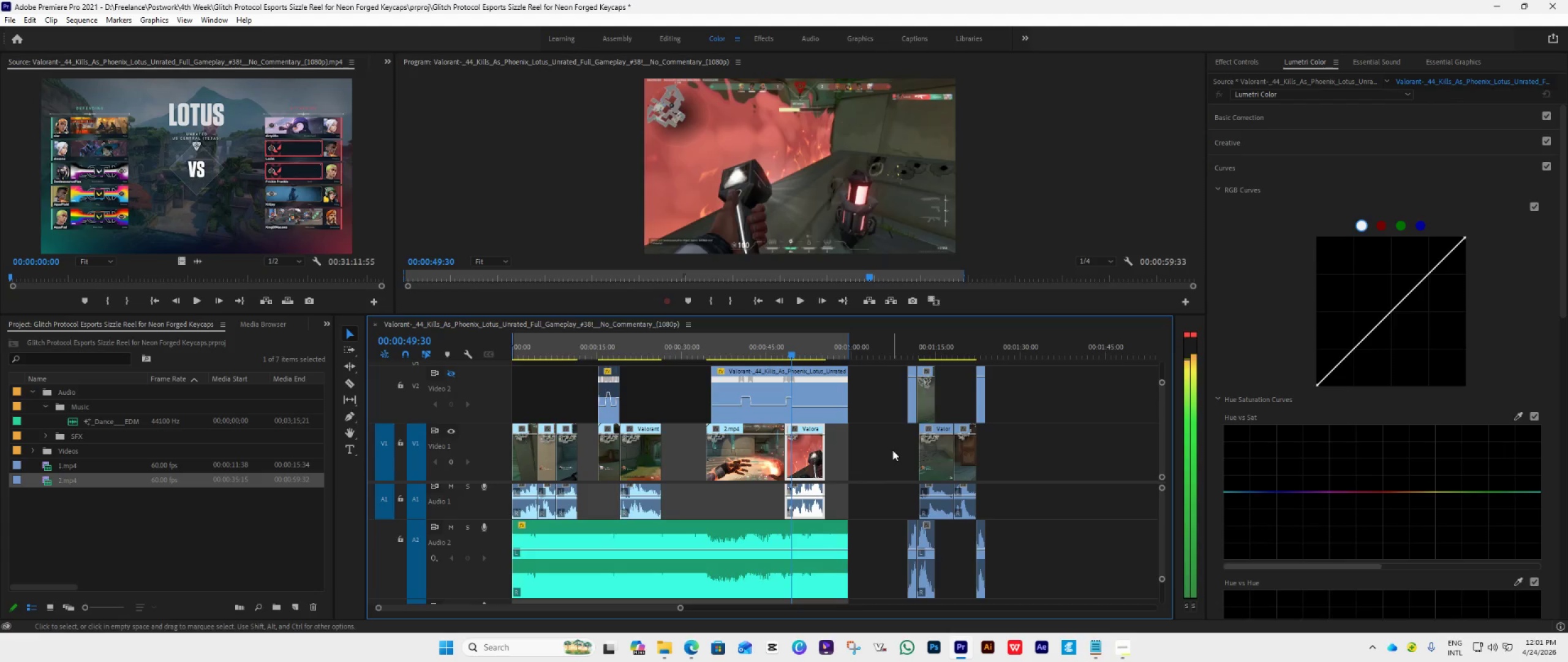 
key(ArrowRight)
 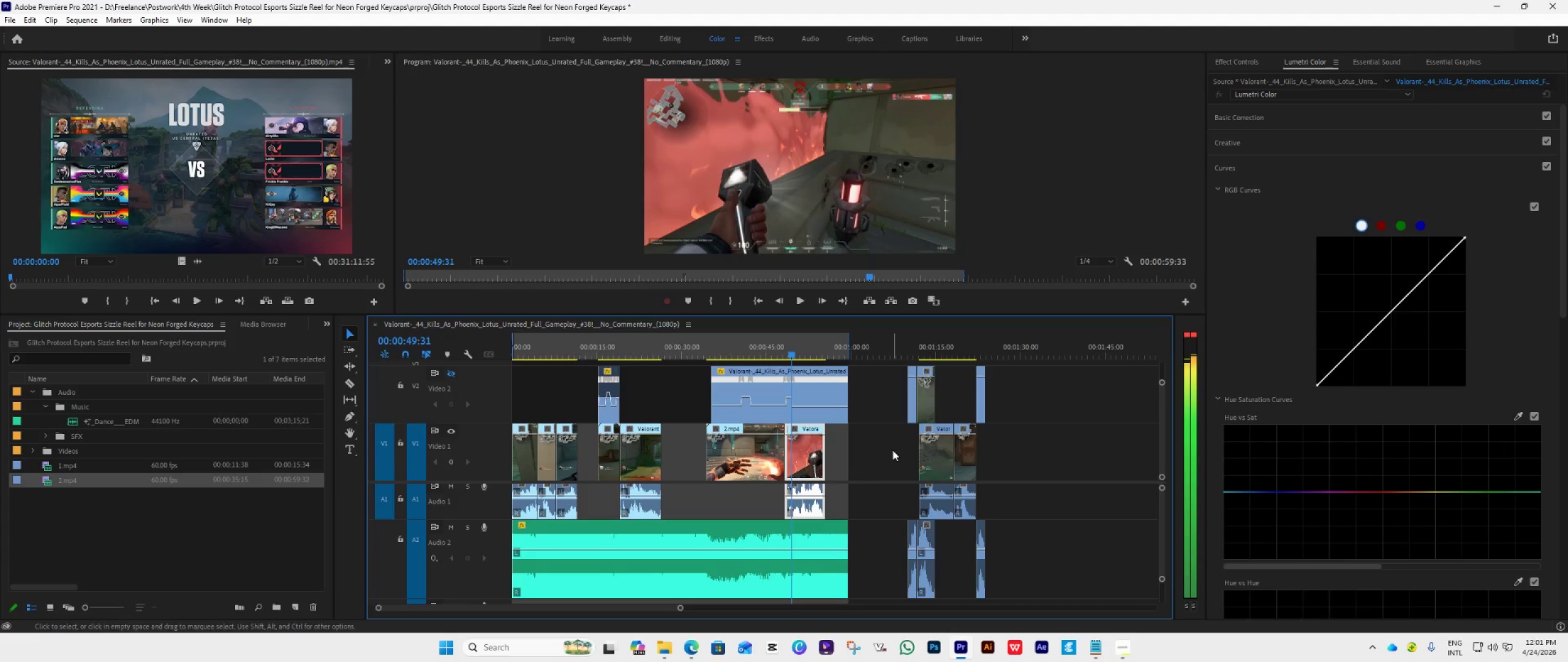 
key(ArrowRight)
 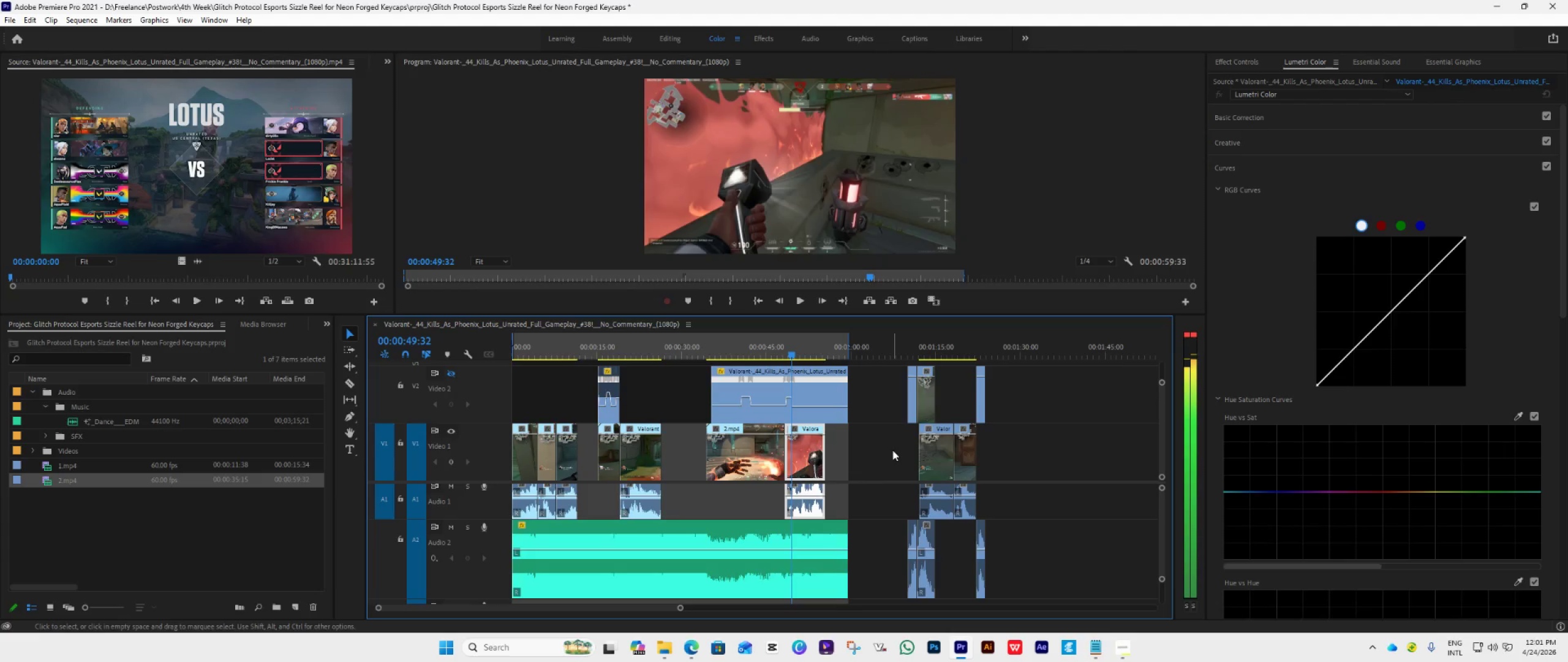 
key(ArrowRight)
 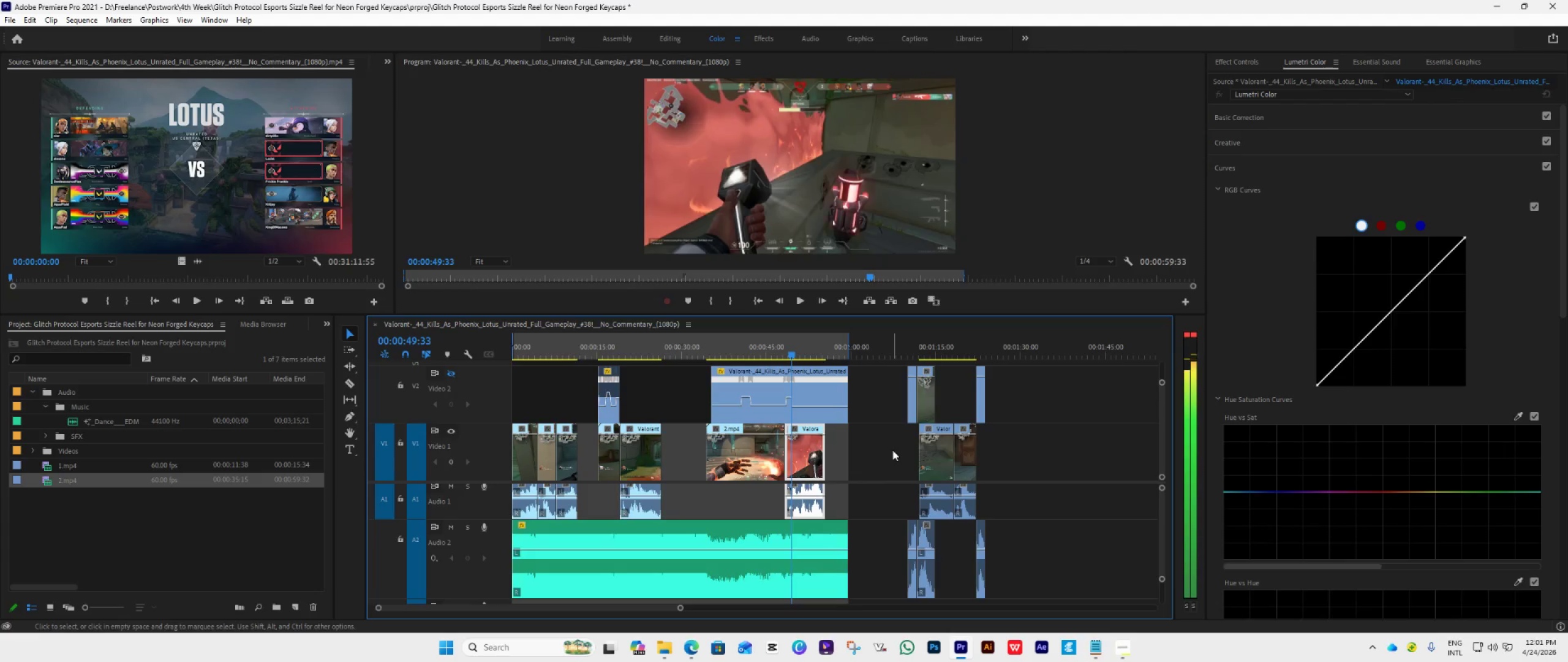 
key(ArrowRight)
 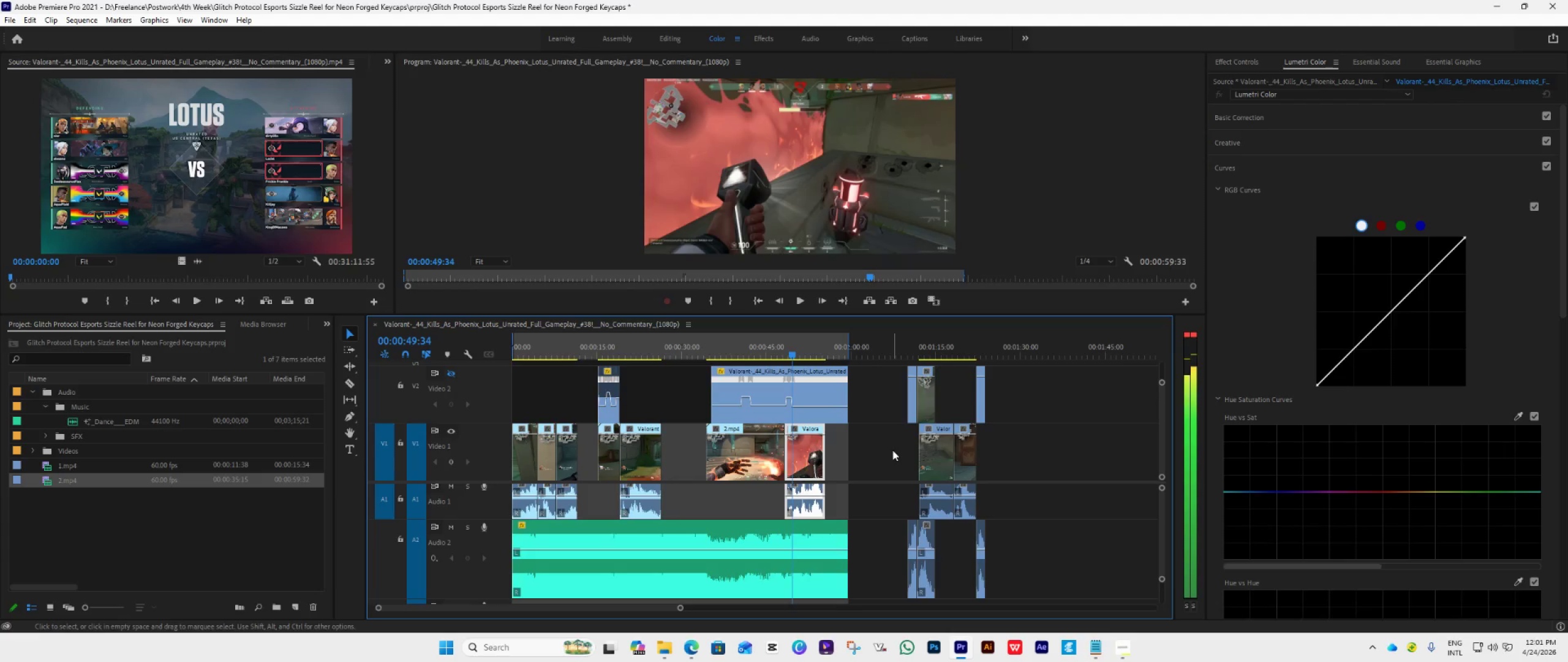 
key(ArrowRight)
 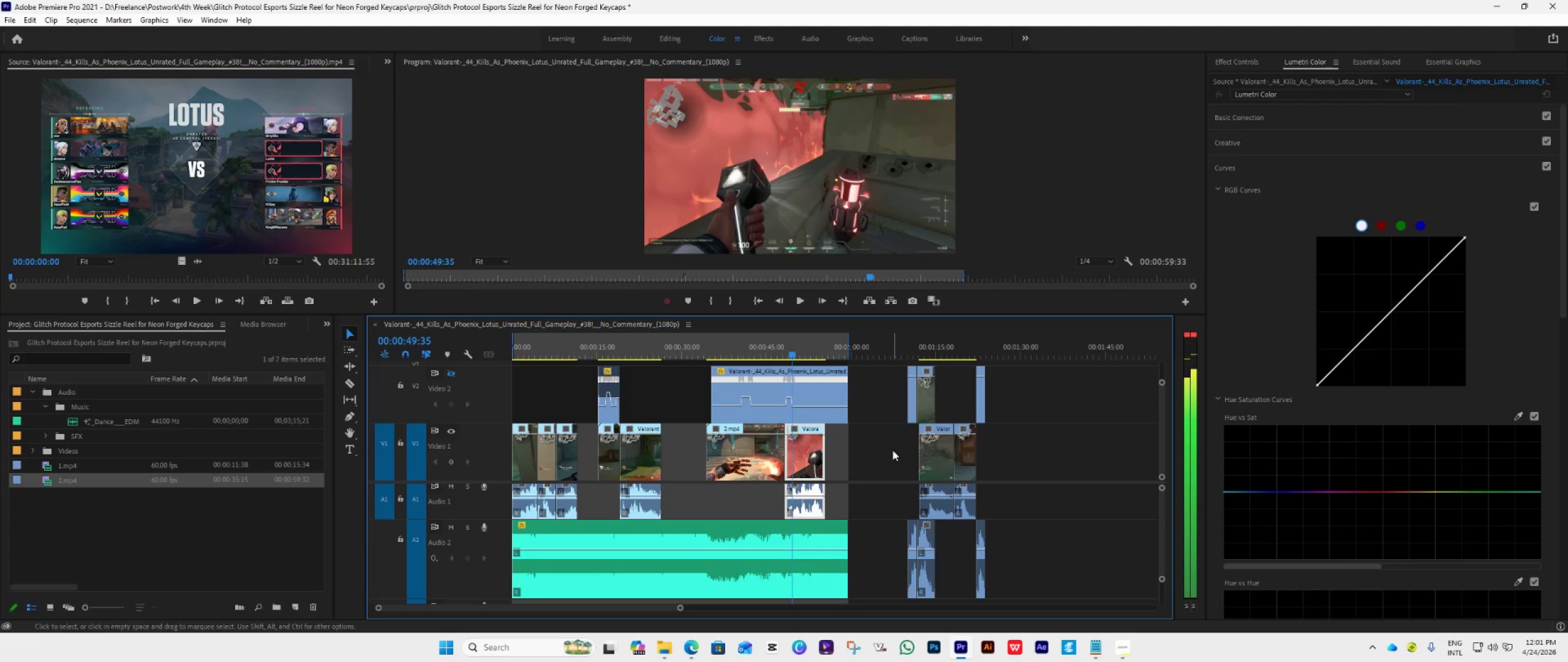 
key(ArrowRight)
 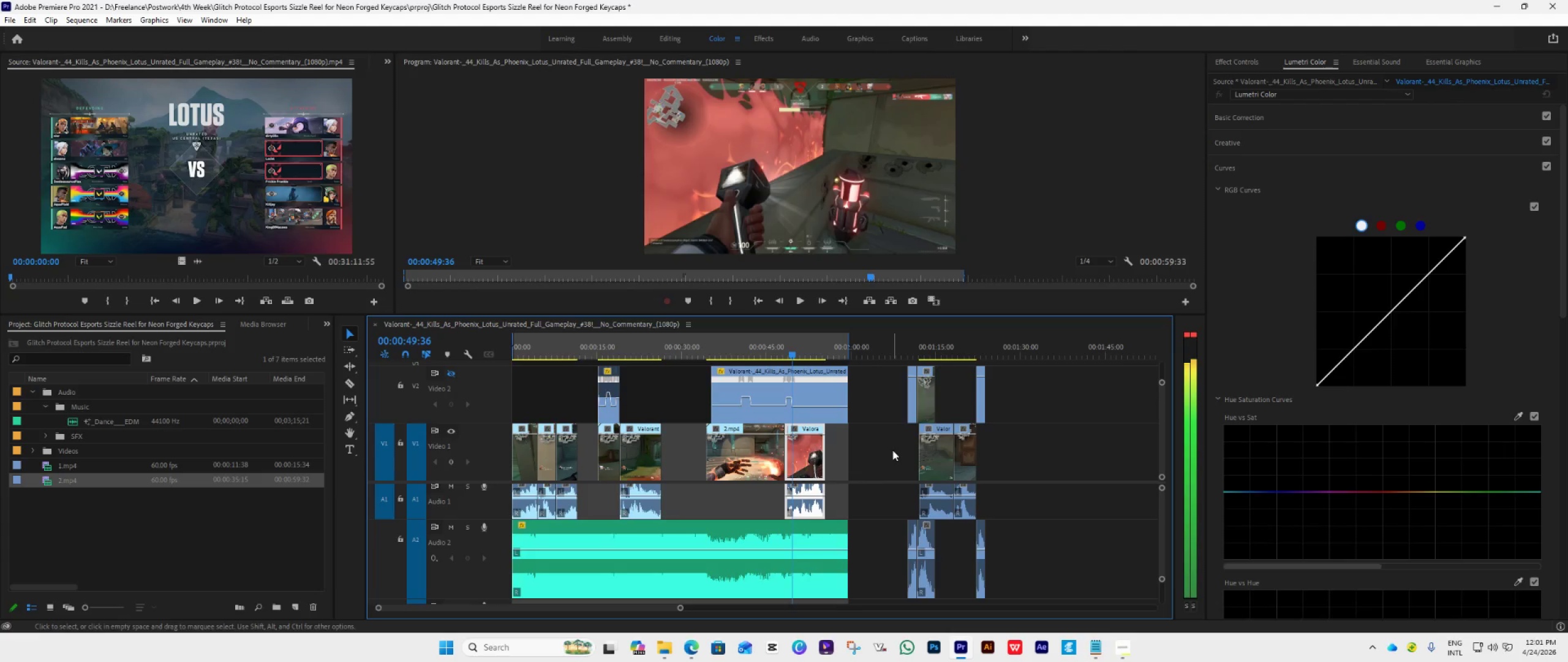 
key(ArrowRight)
 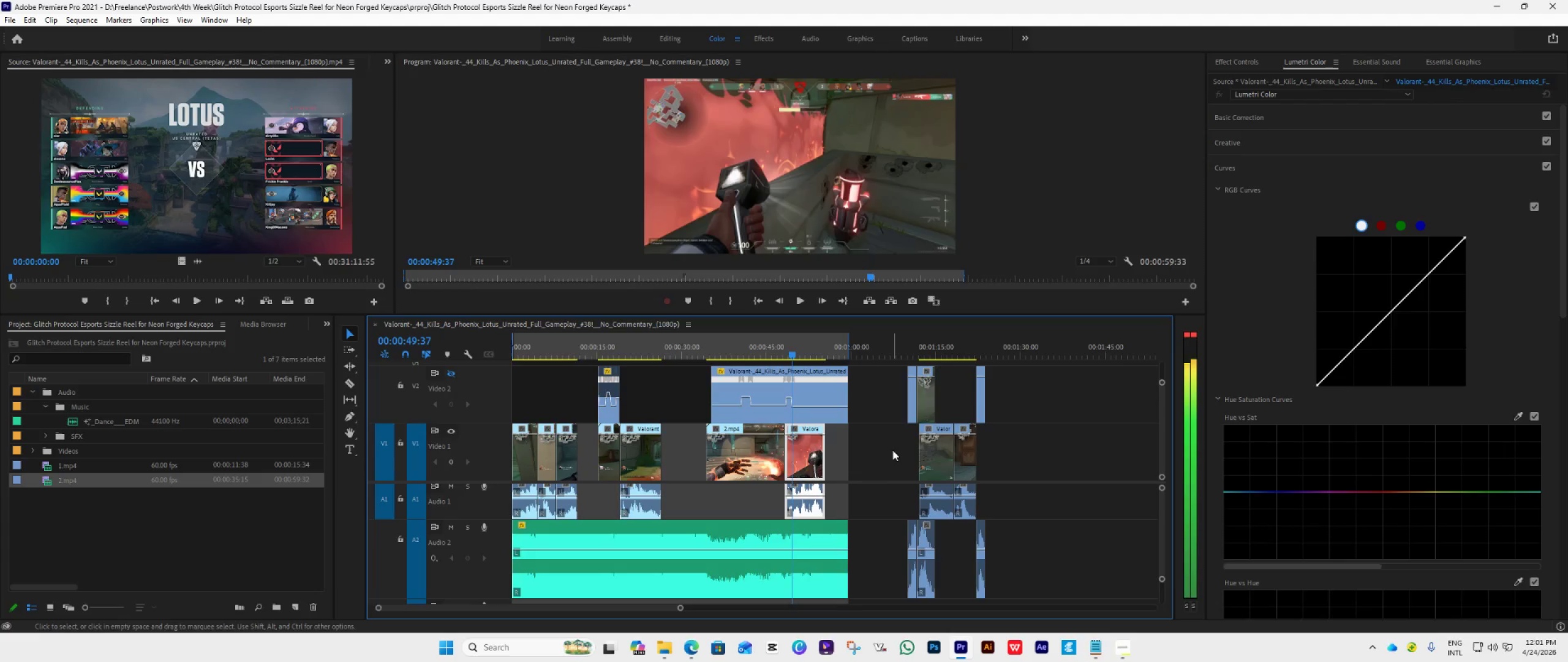 
key(ArrowRight)
 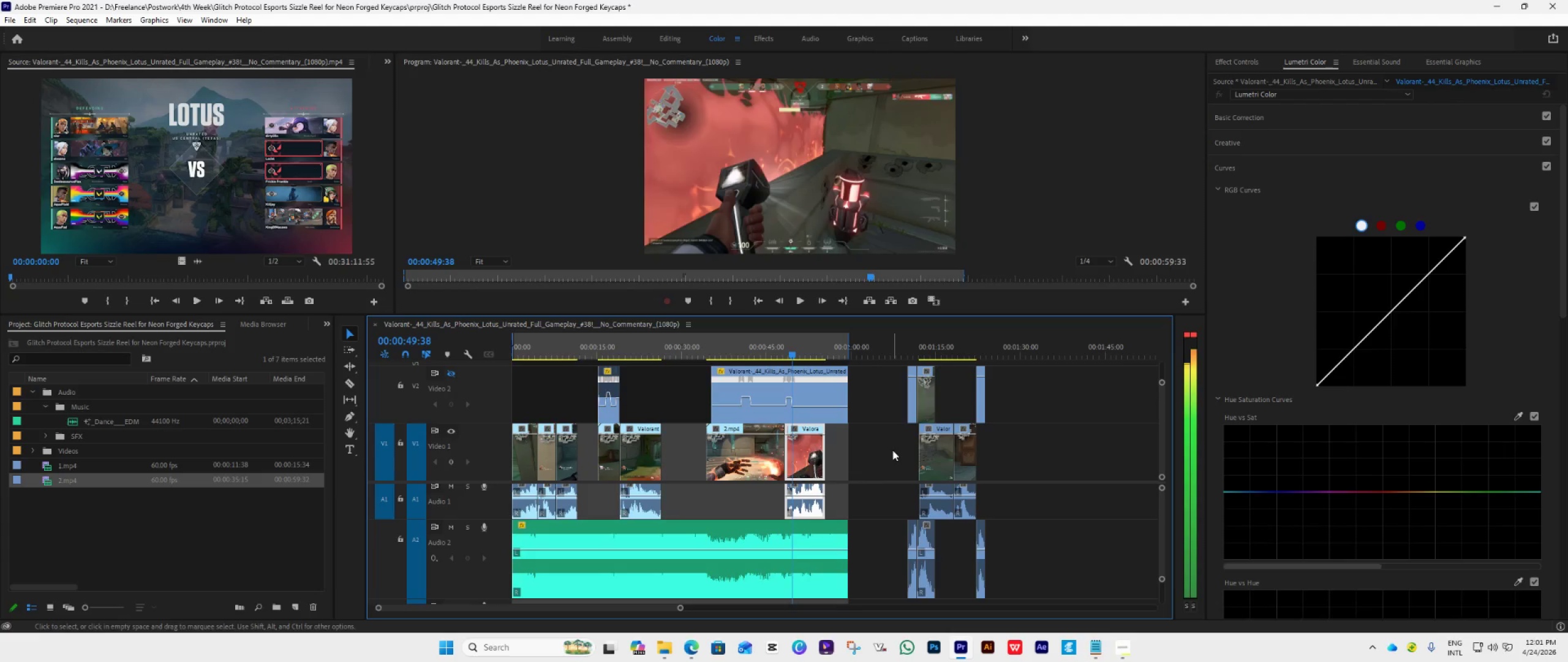 
key(ArrowRight)
 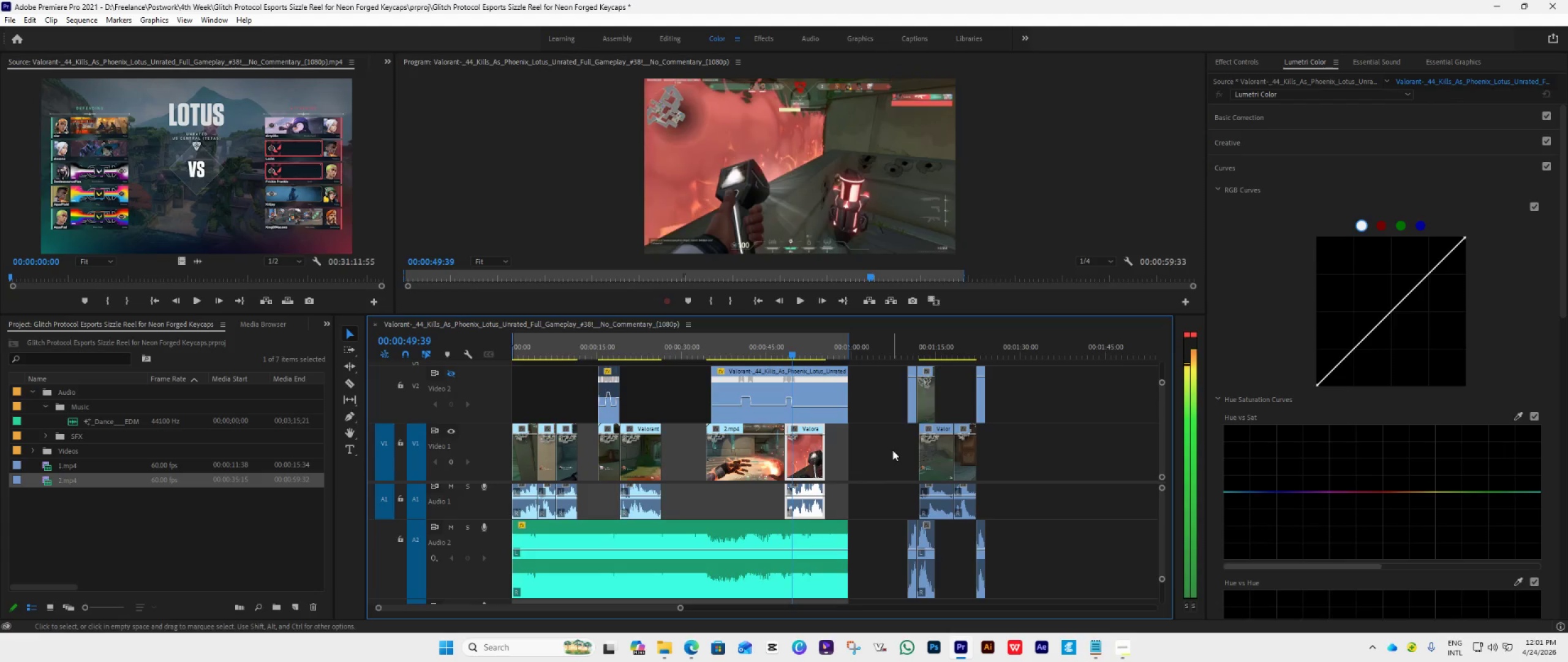 
key(ArrowRight)
 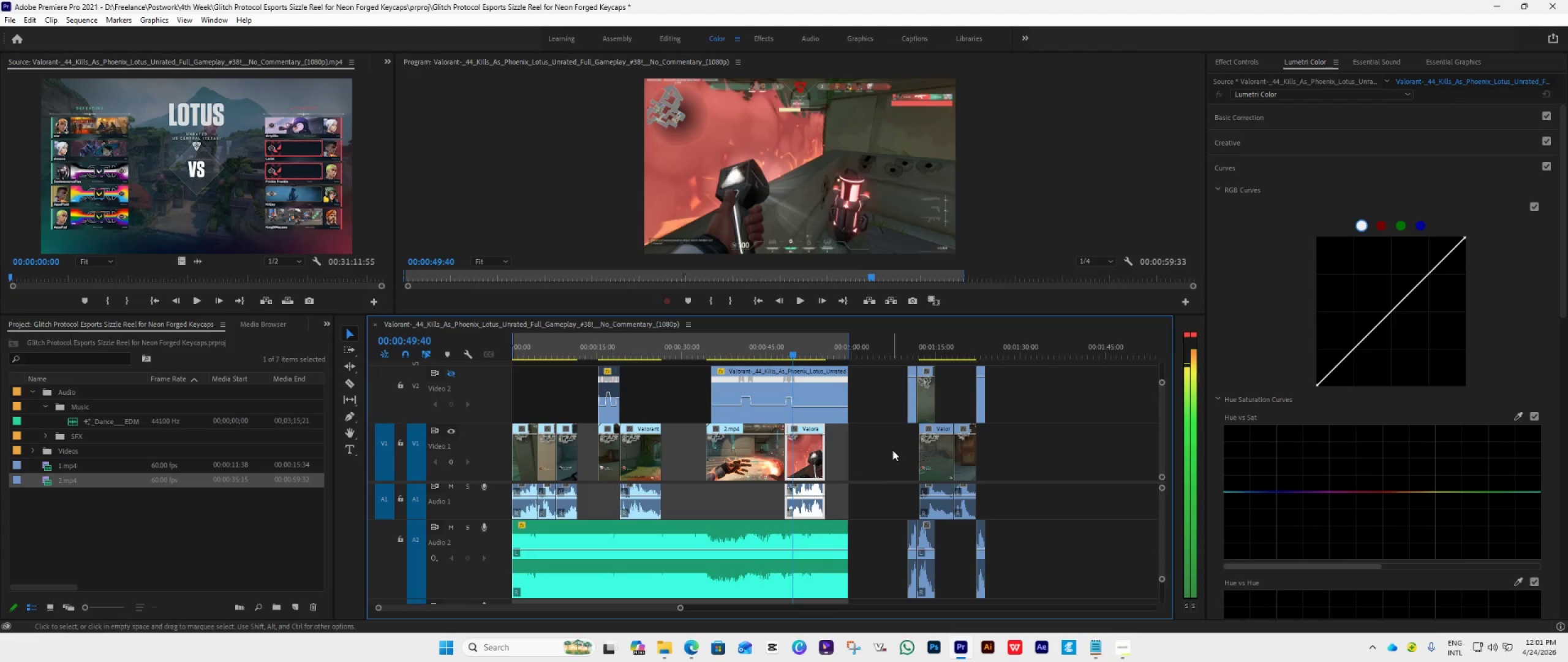 
key(ArrowRight)
 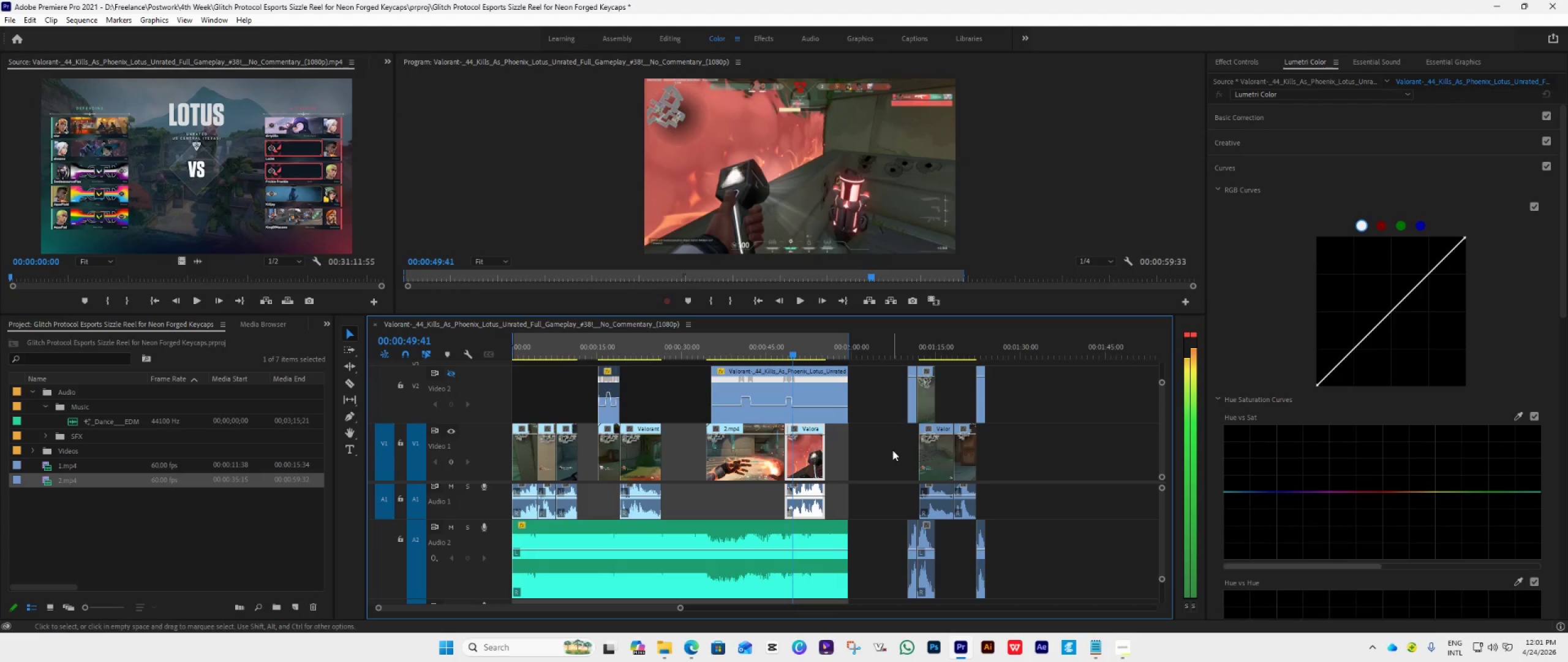 
key(ArrowRight)
 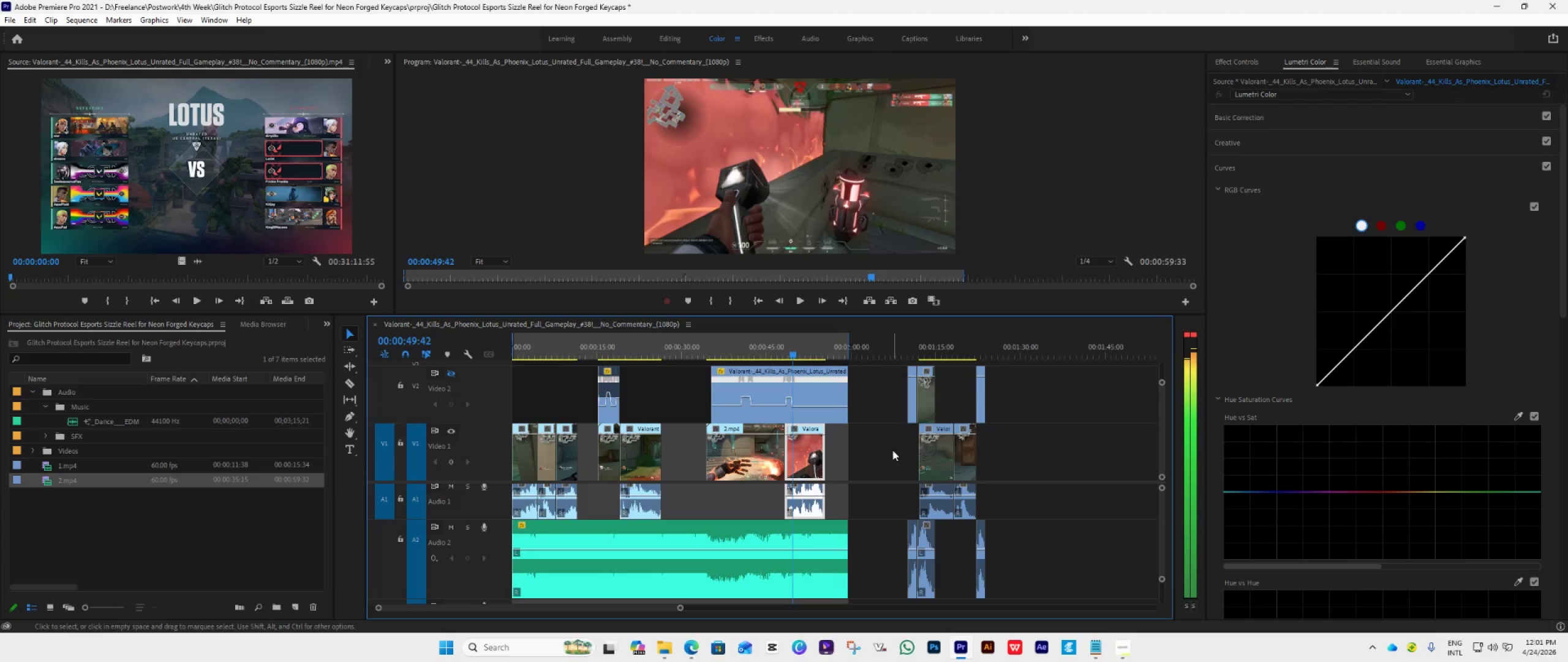 
key(ArrowRight)
 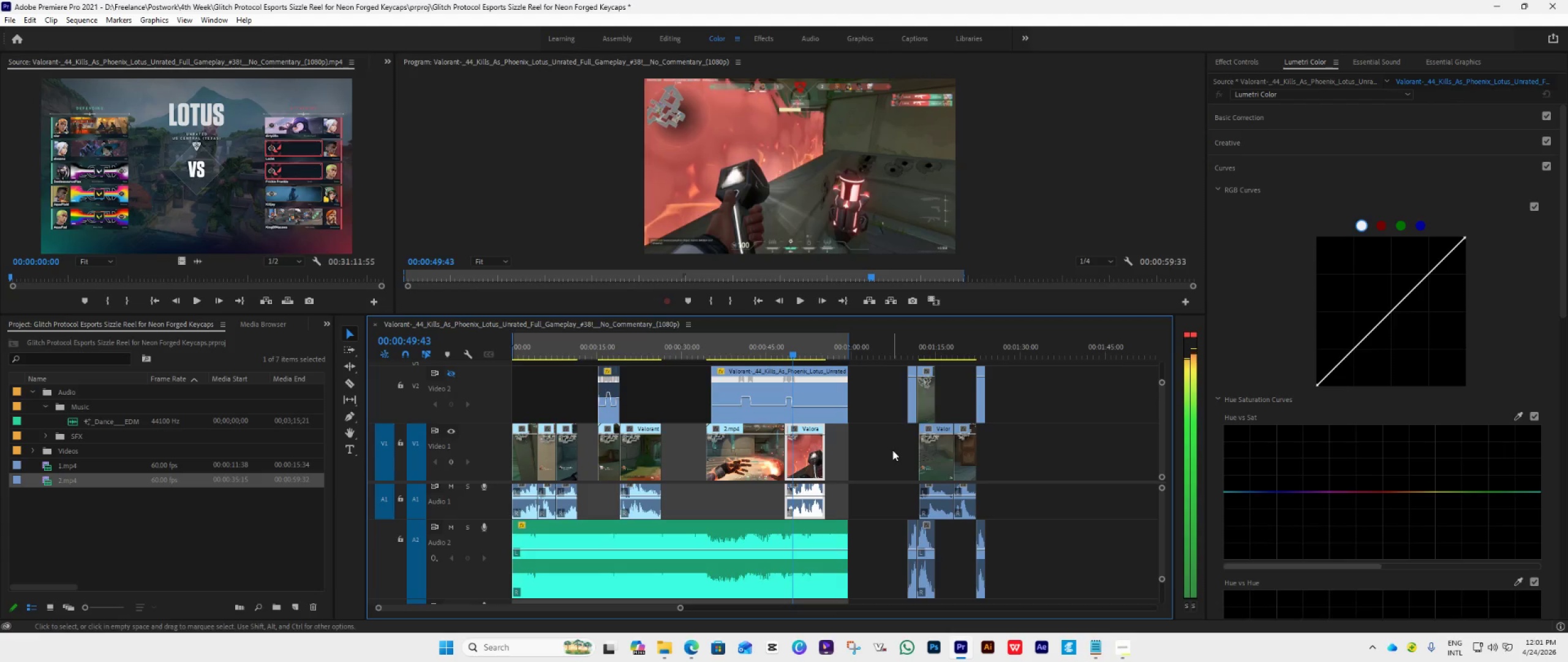 
key(ArrowRight)
 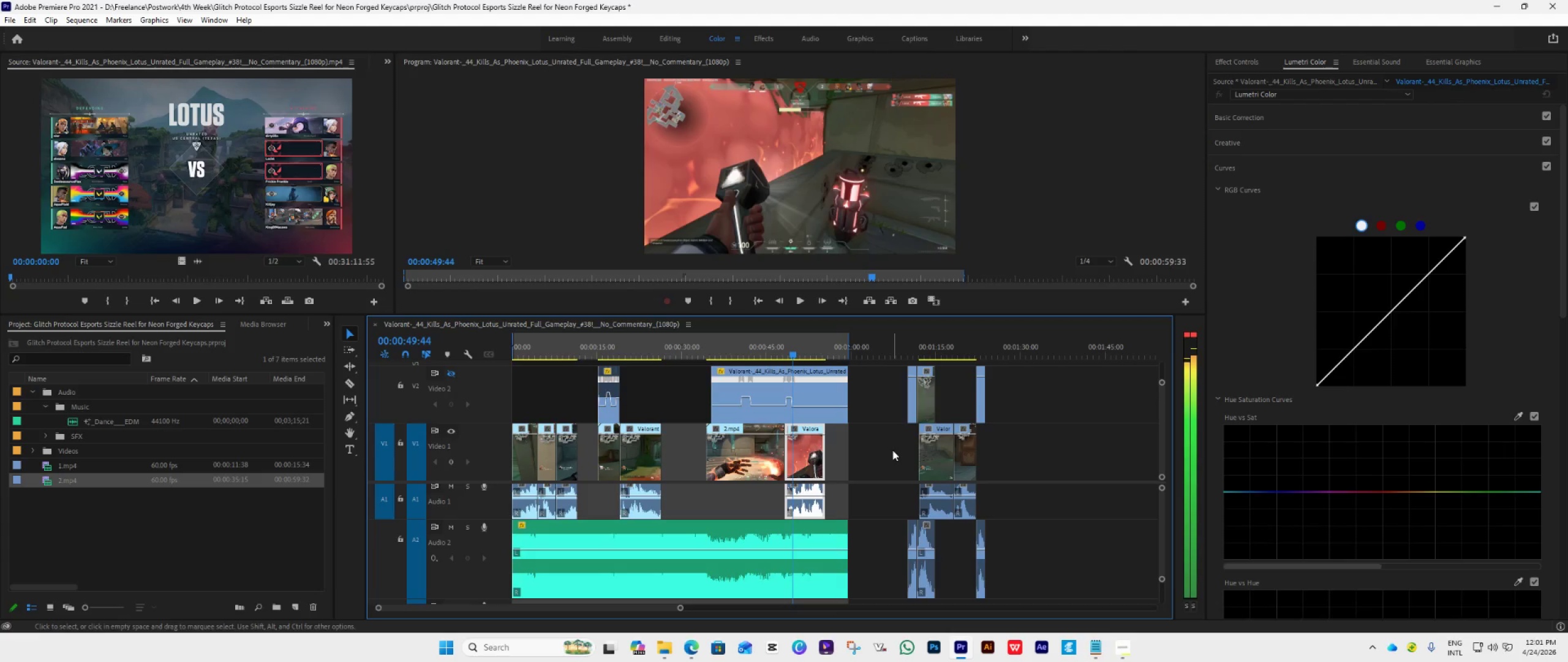 
key(ArrowRight)
 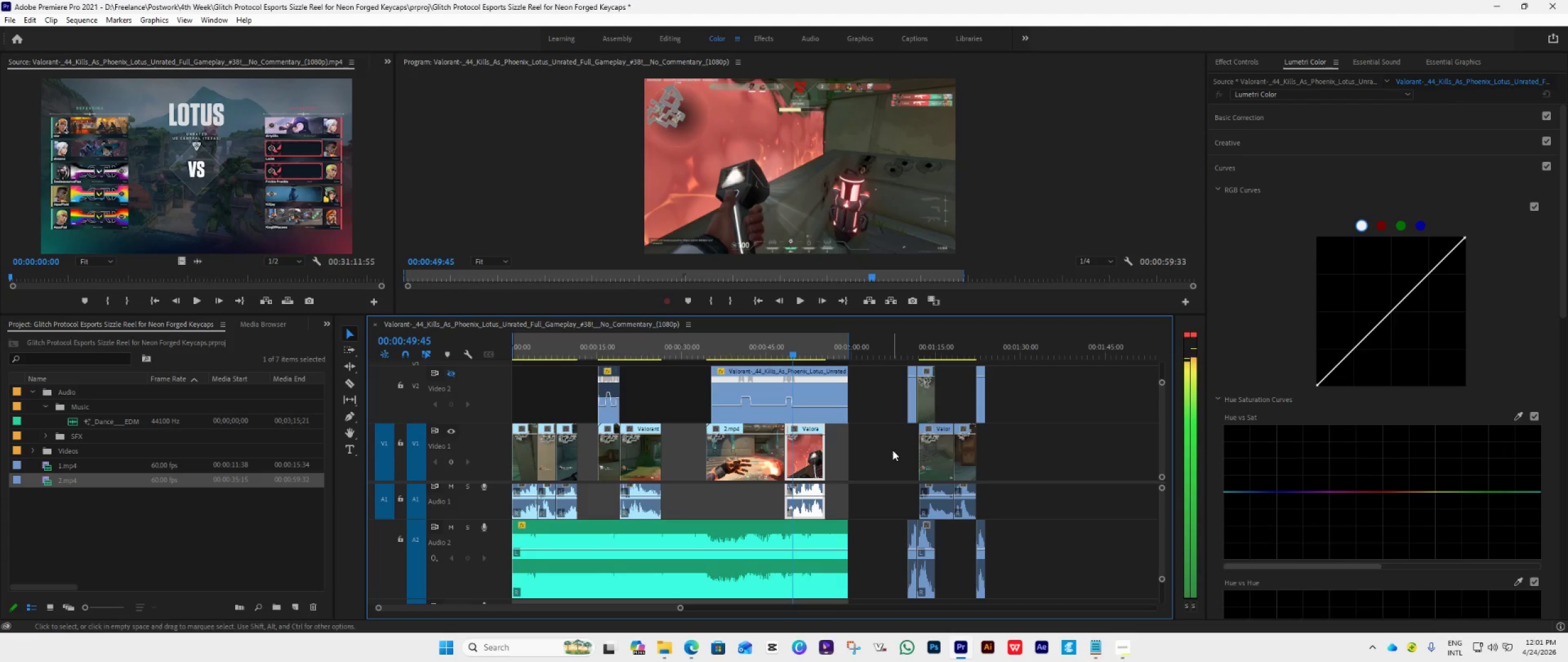 
key(ArrowRight)
 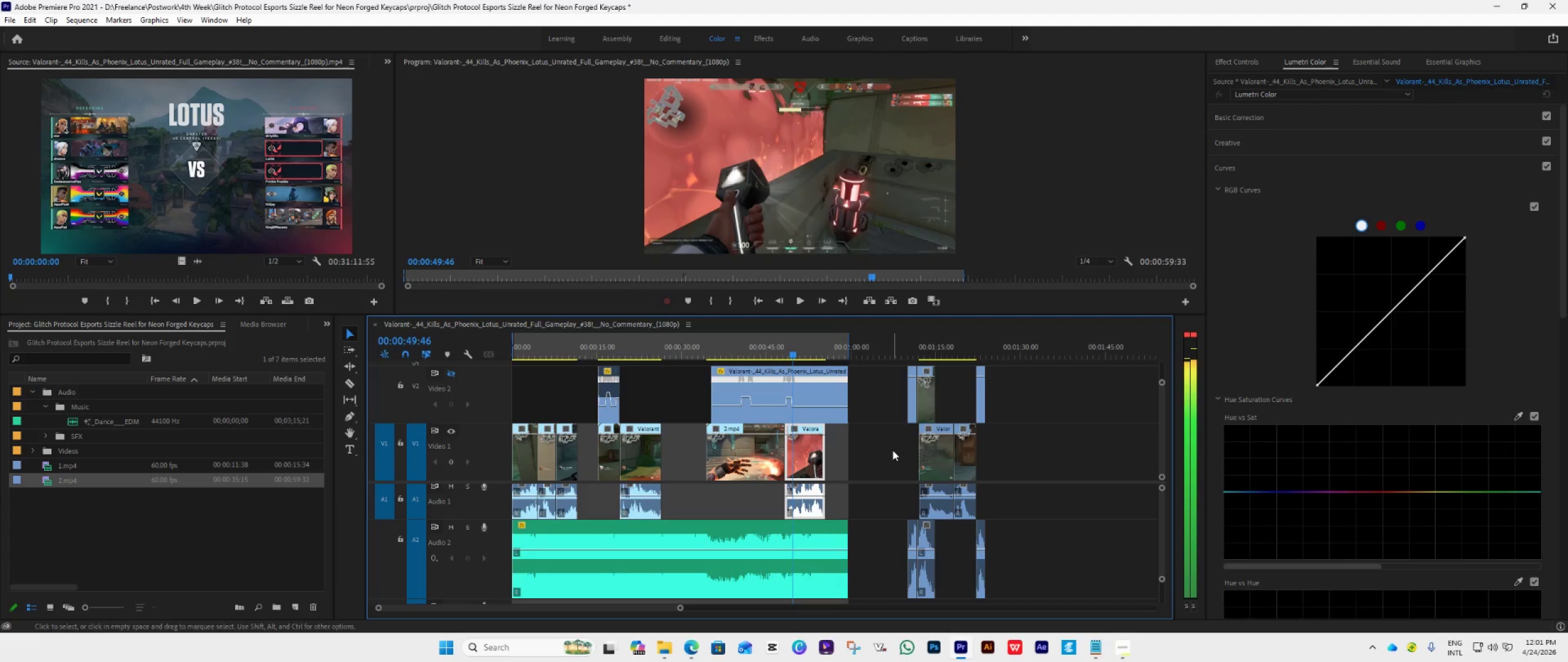 
key(ArrowRight)
 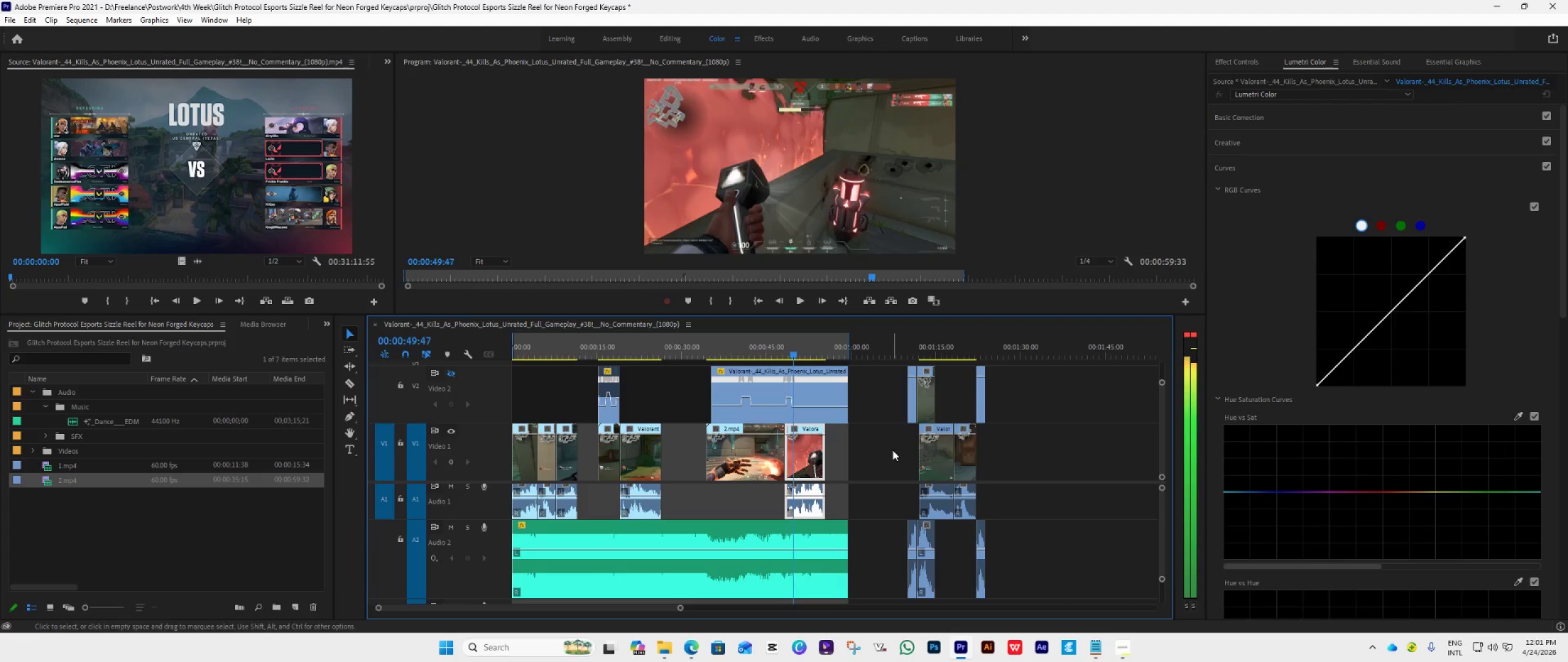 
key(ArrowRight)
 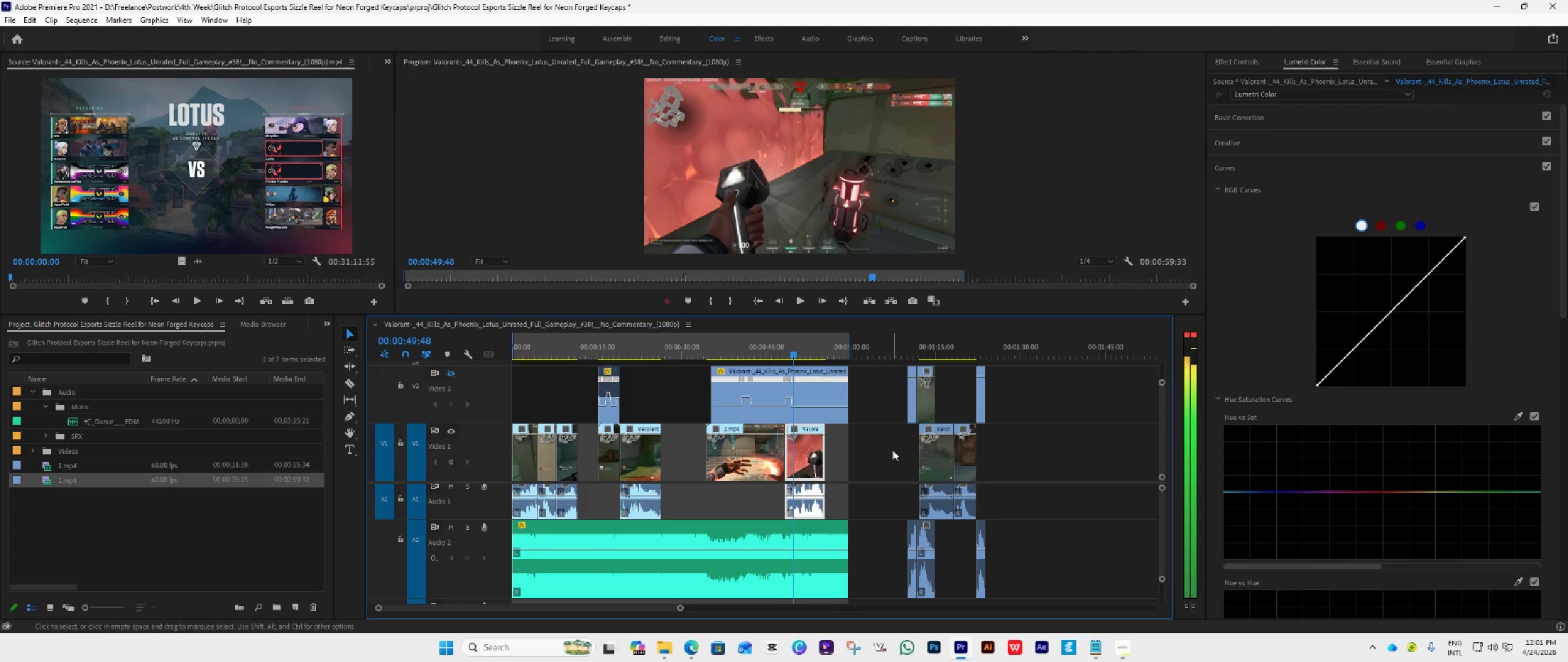 
key(ArrowRight)
 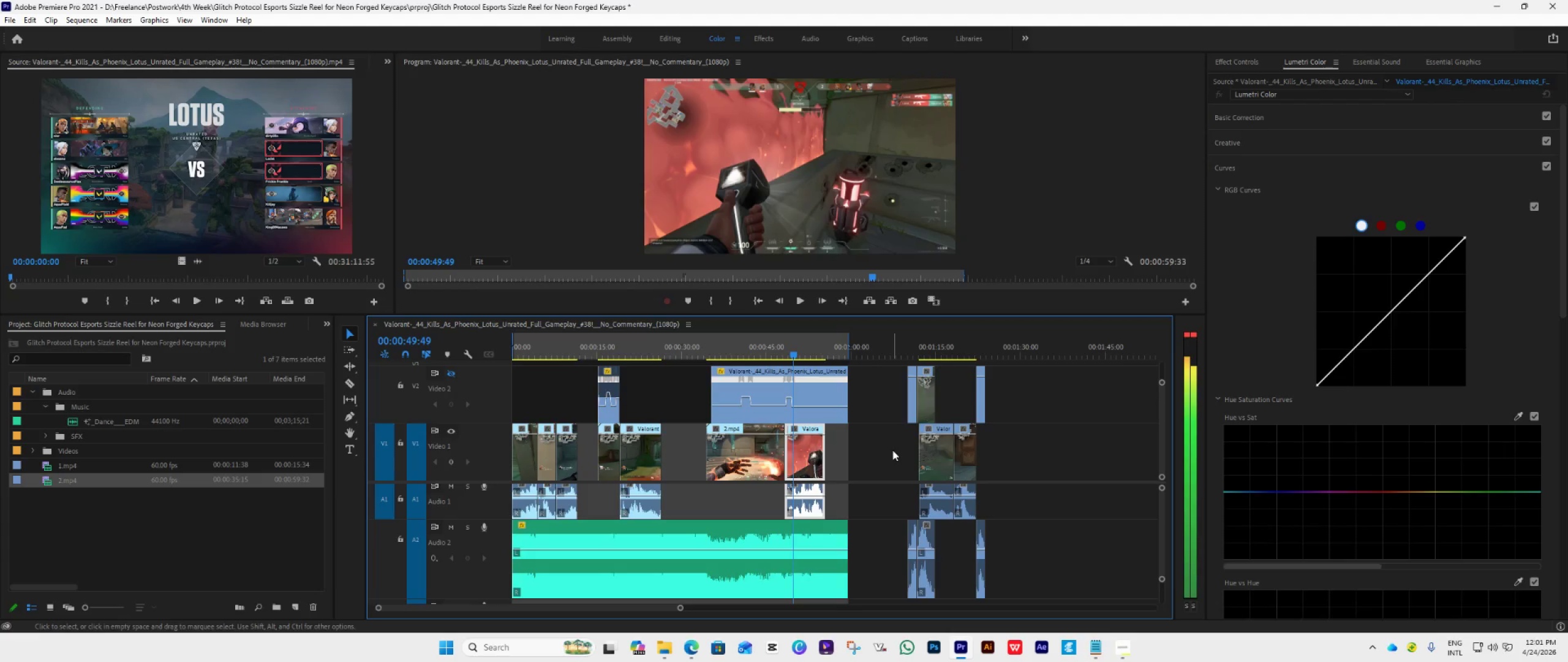 
key(ArrowRight)
 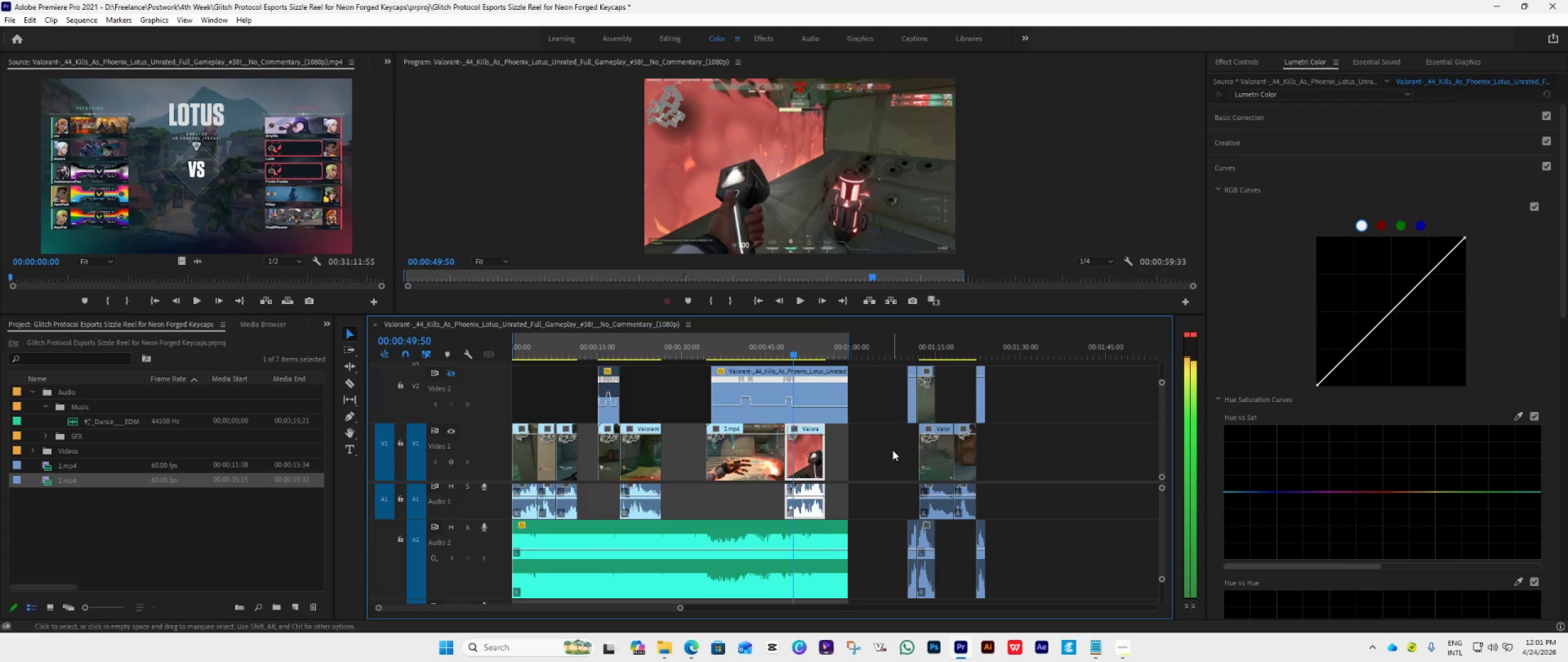 
key(ArrowRight)
 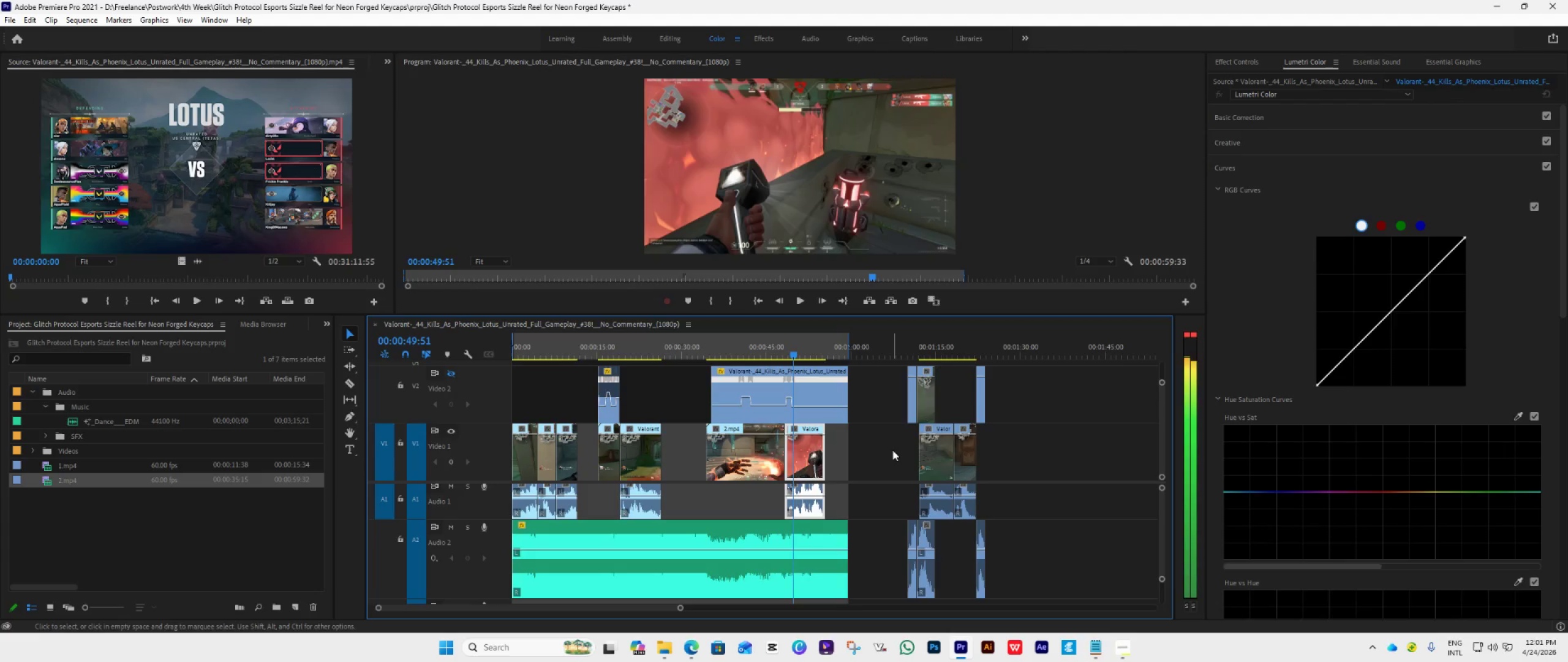 
key(ArrowRight)
 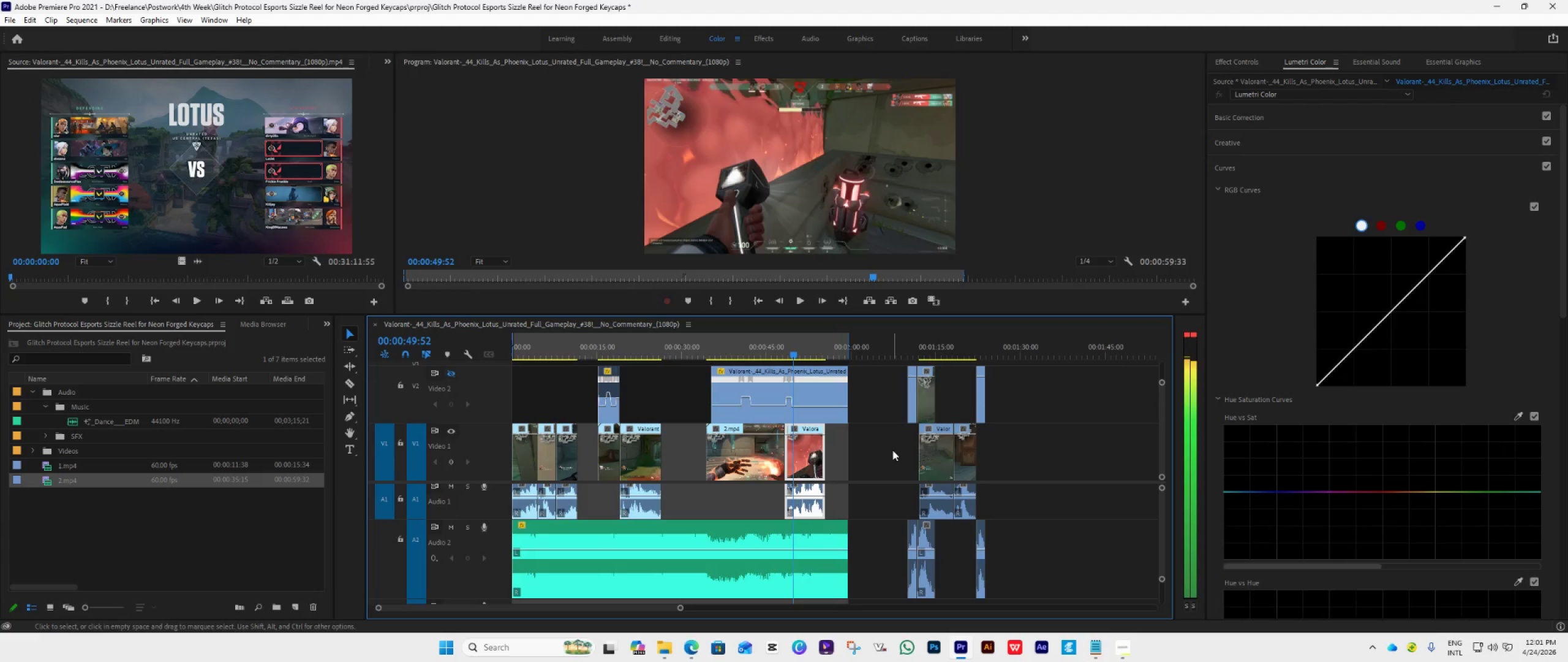 
key(ArrowRight)
 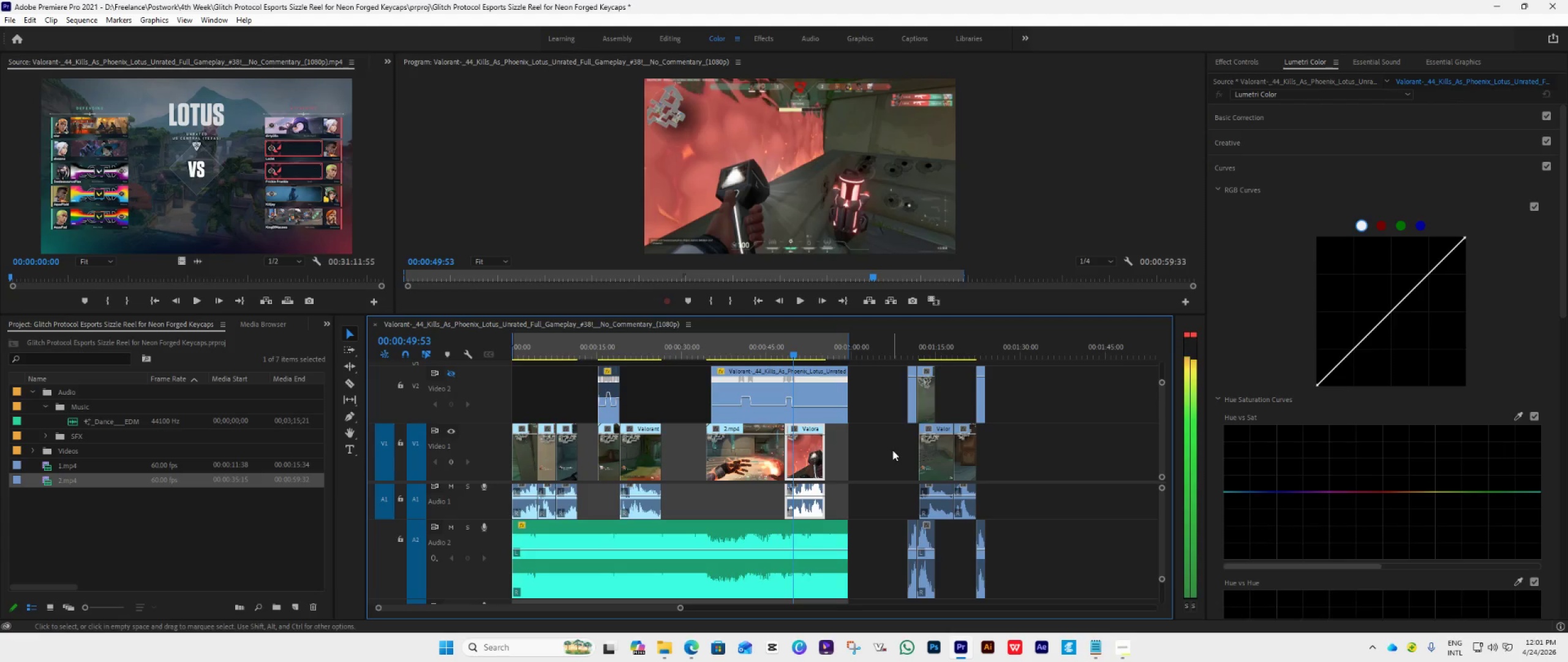 
key(ArrowRight)
 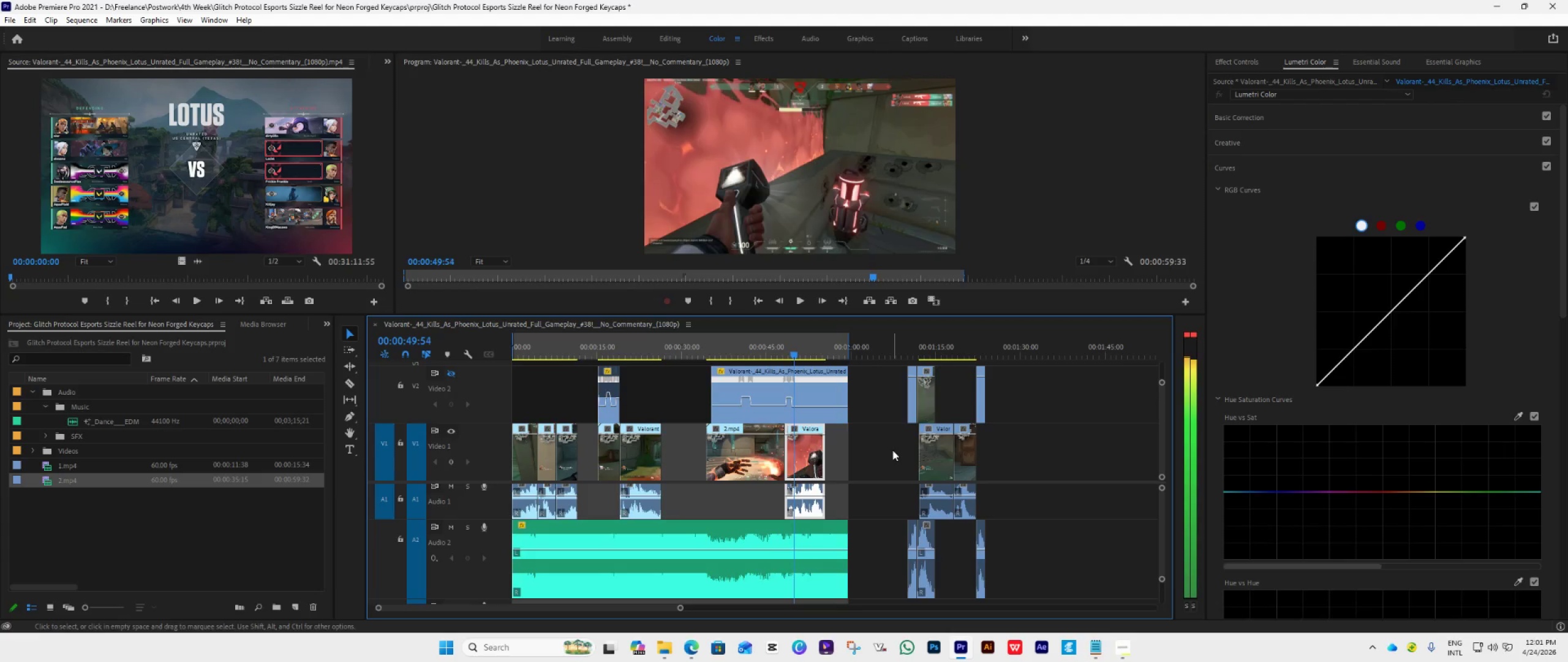 
key(ArrowRight)
 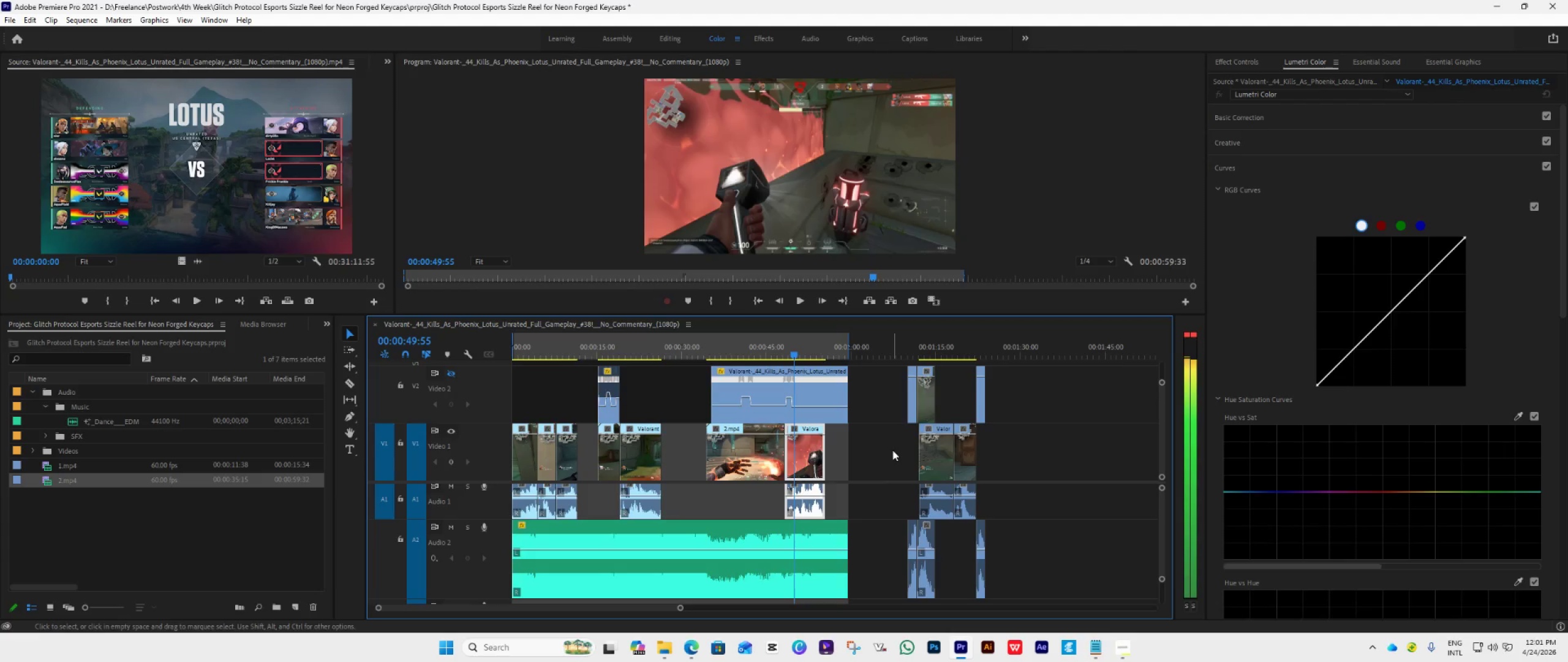 
key(ArrowRight)
 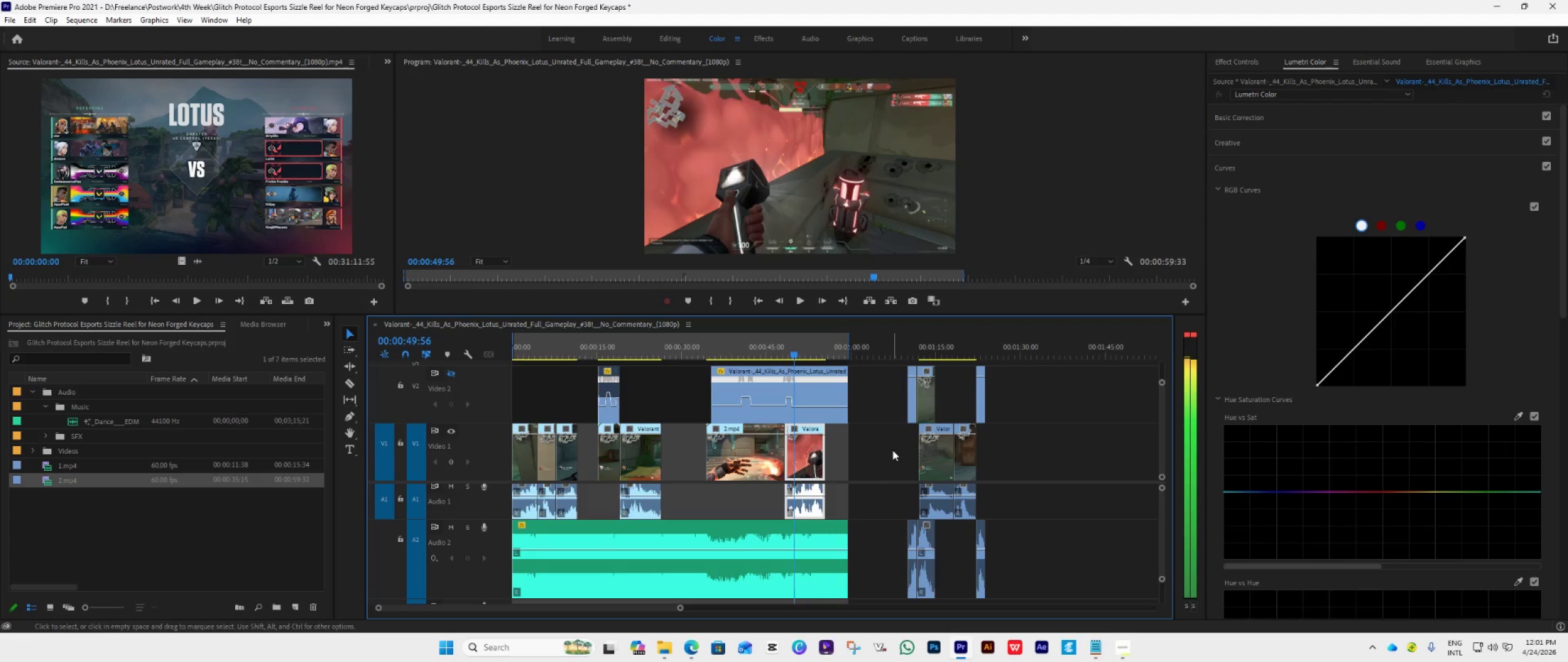 
key(ArrowRight)
 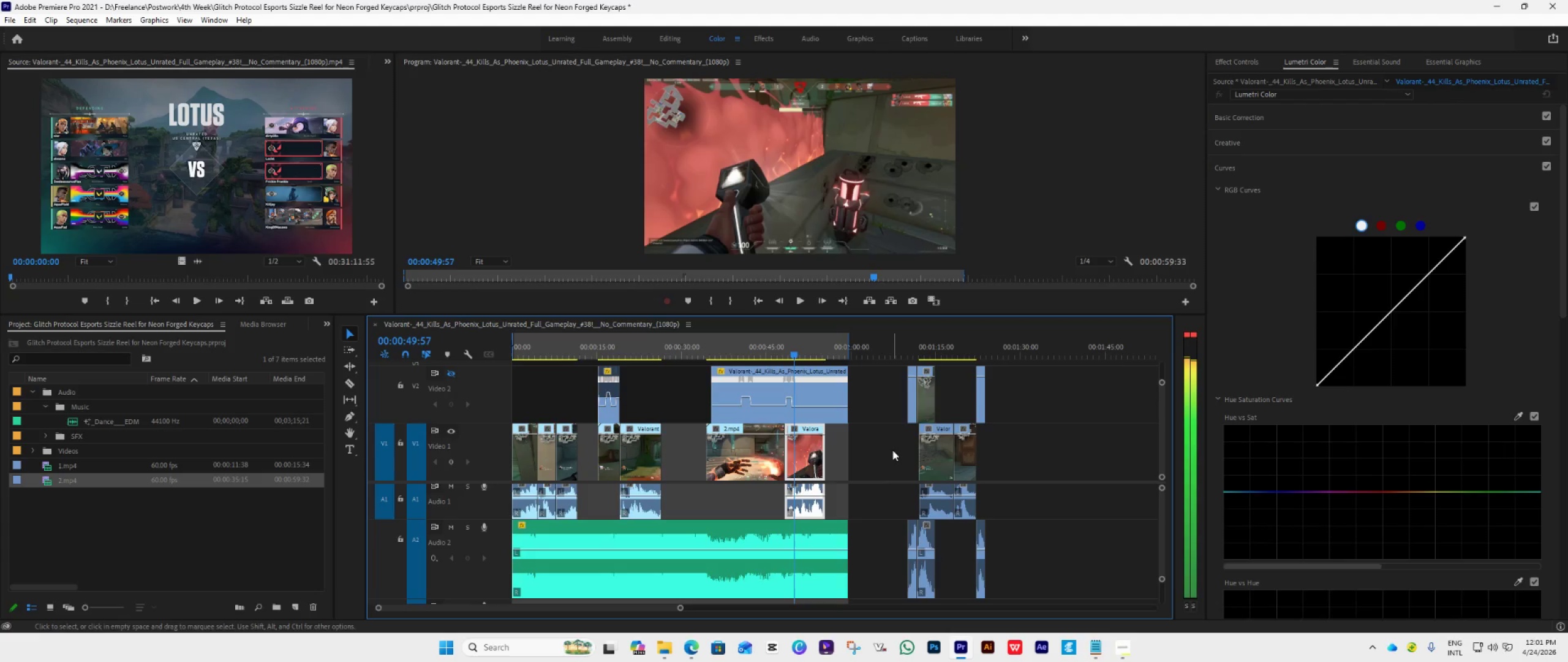 
key(ArrowRight)
 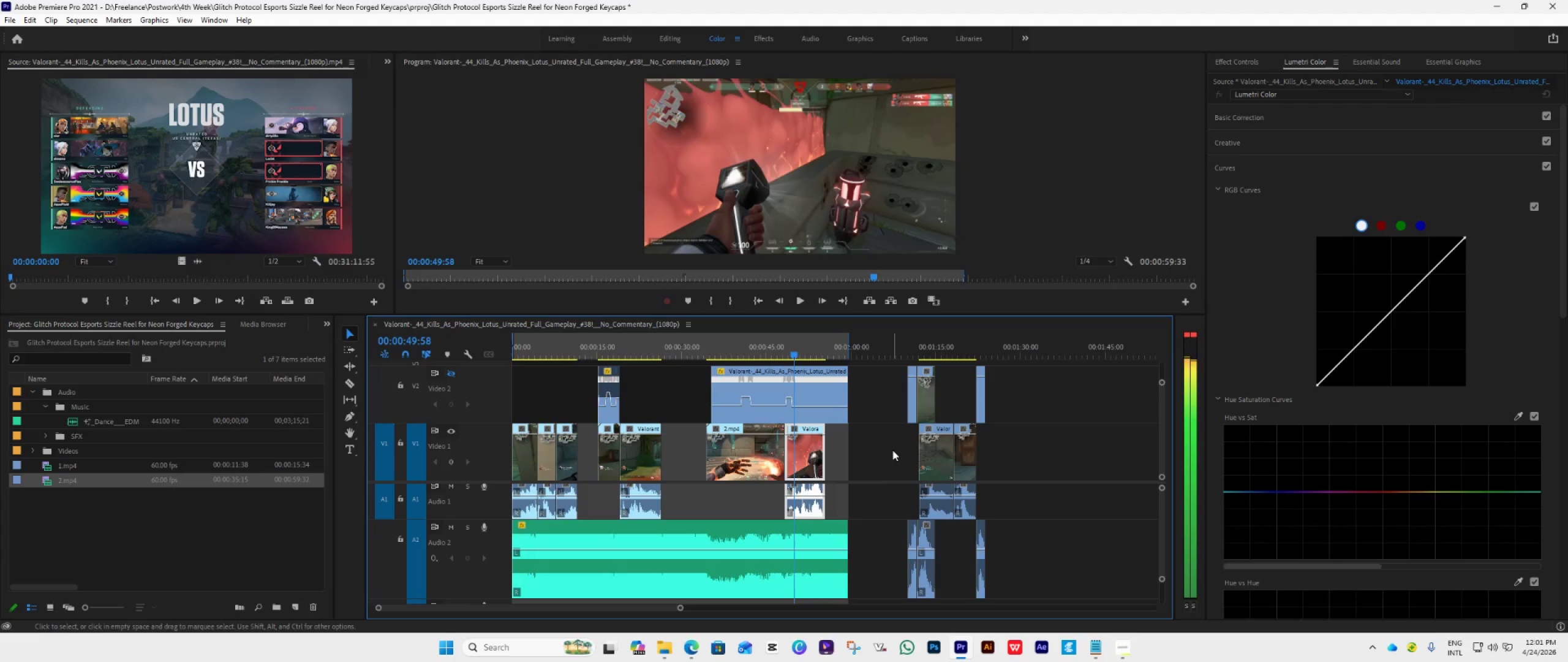 
key(ArrowRight)
 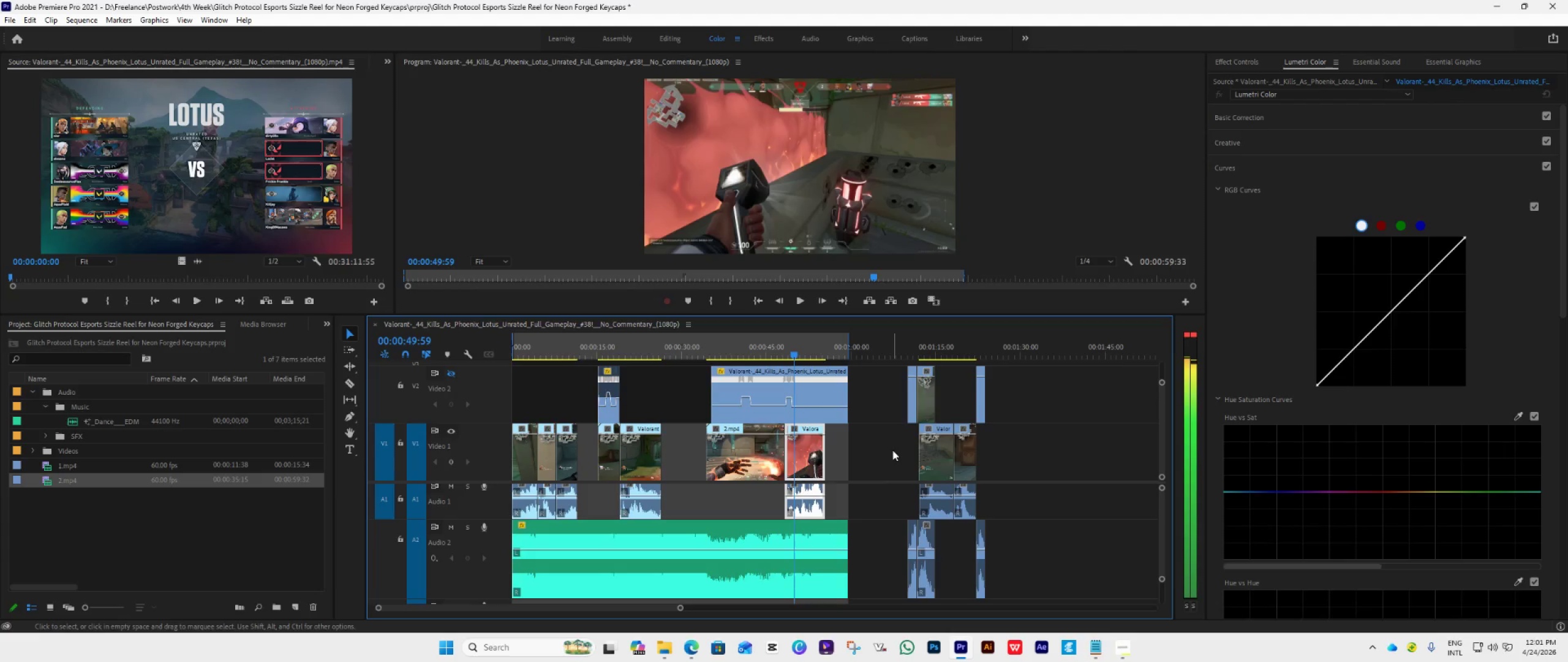 
key(ArrowRight)
 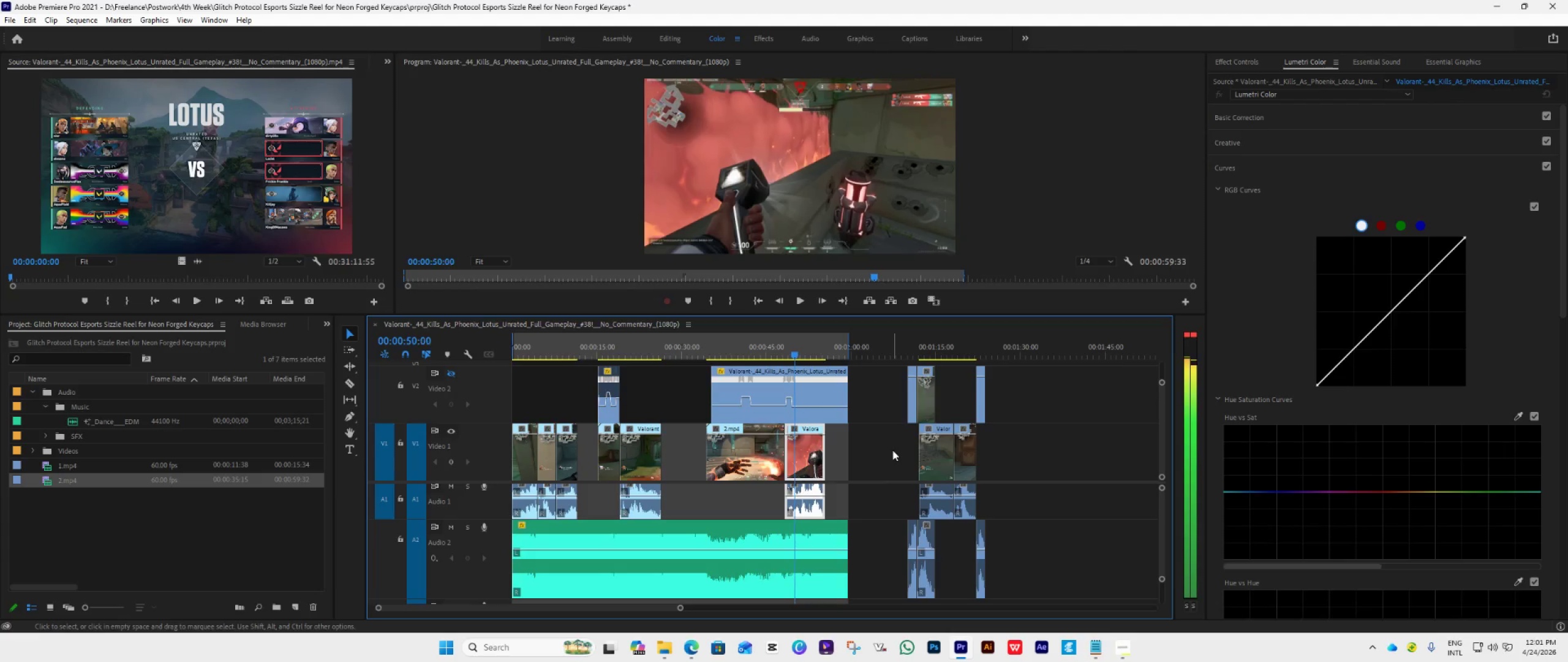 
key(ArrowRight)
 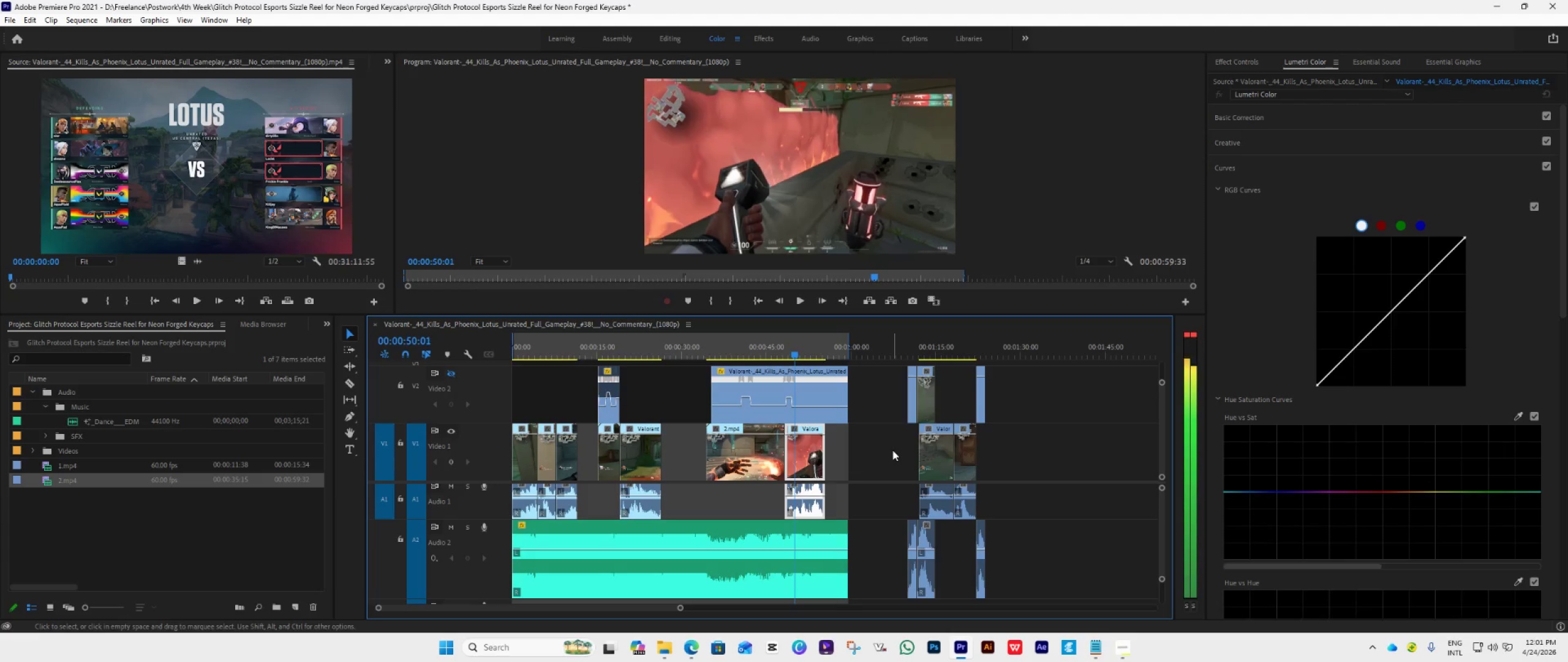 
key(ArrowRight)
 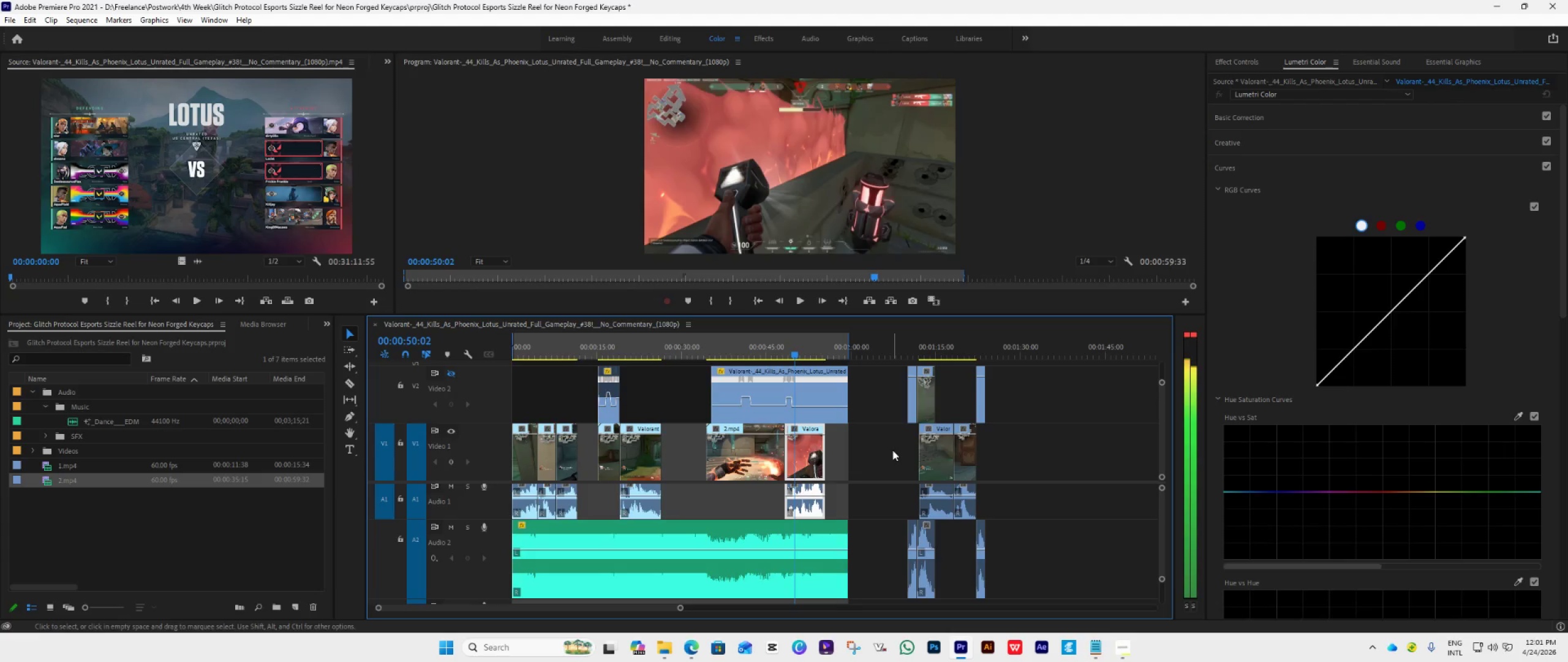 
key(ArrowRight)
 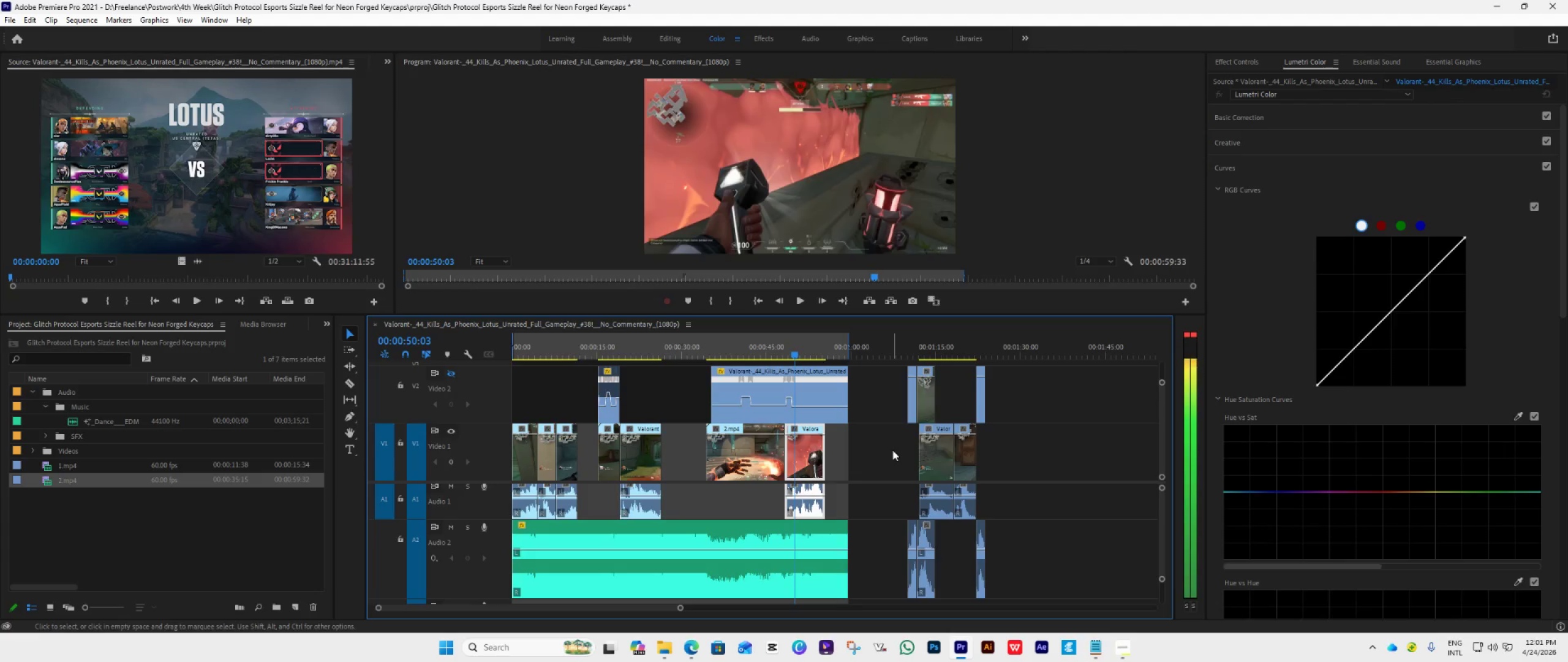 
key(ArrowRight)
 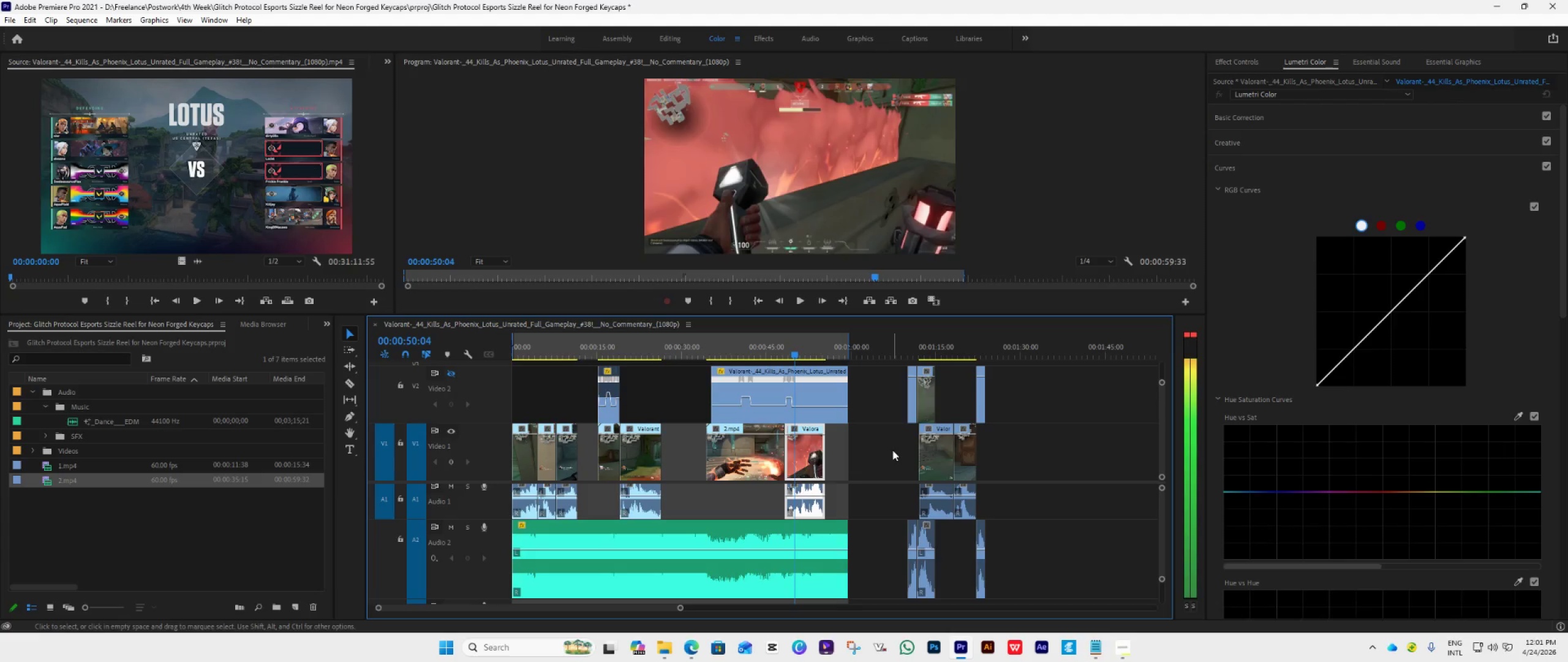 
key(ArrowRight)
 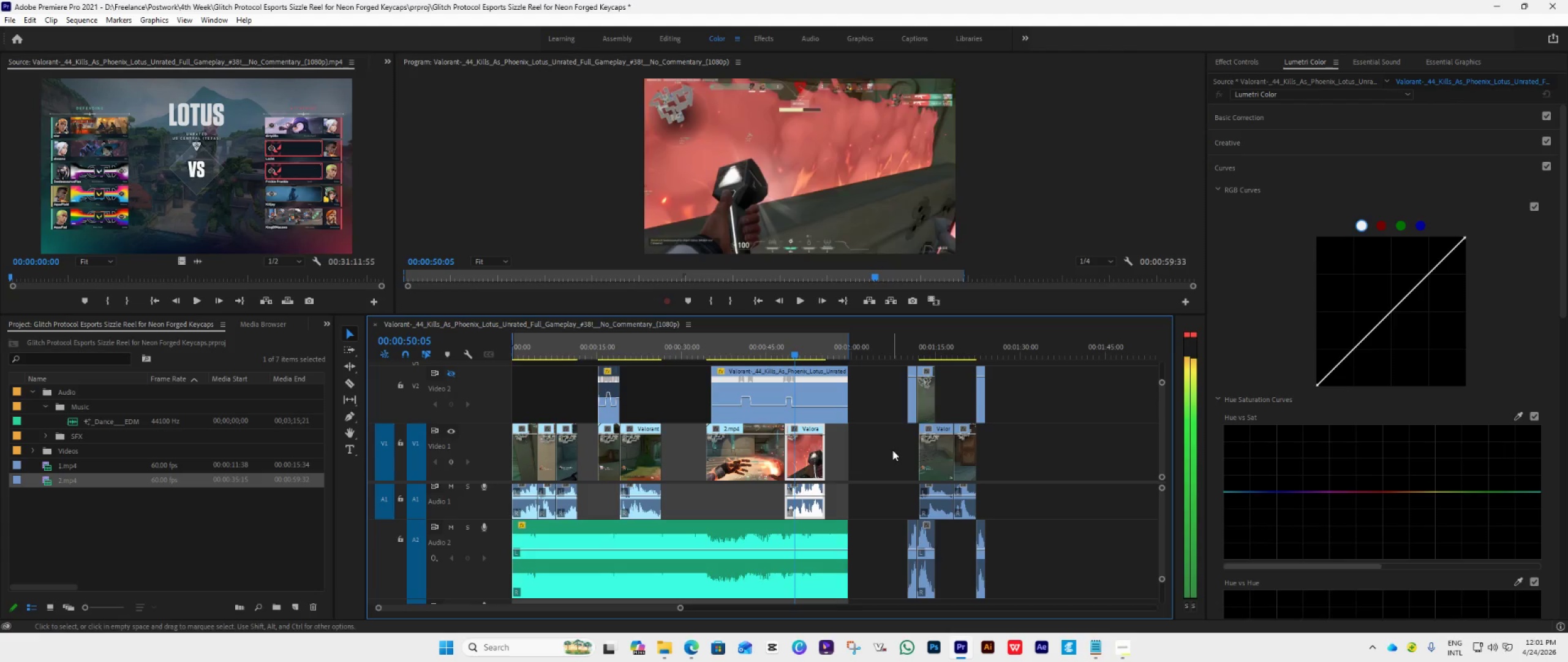 
key(ArrowRight)
 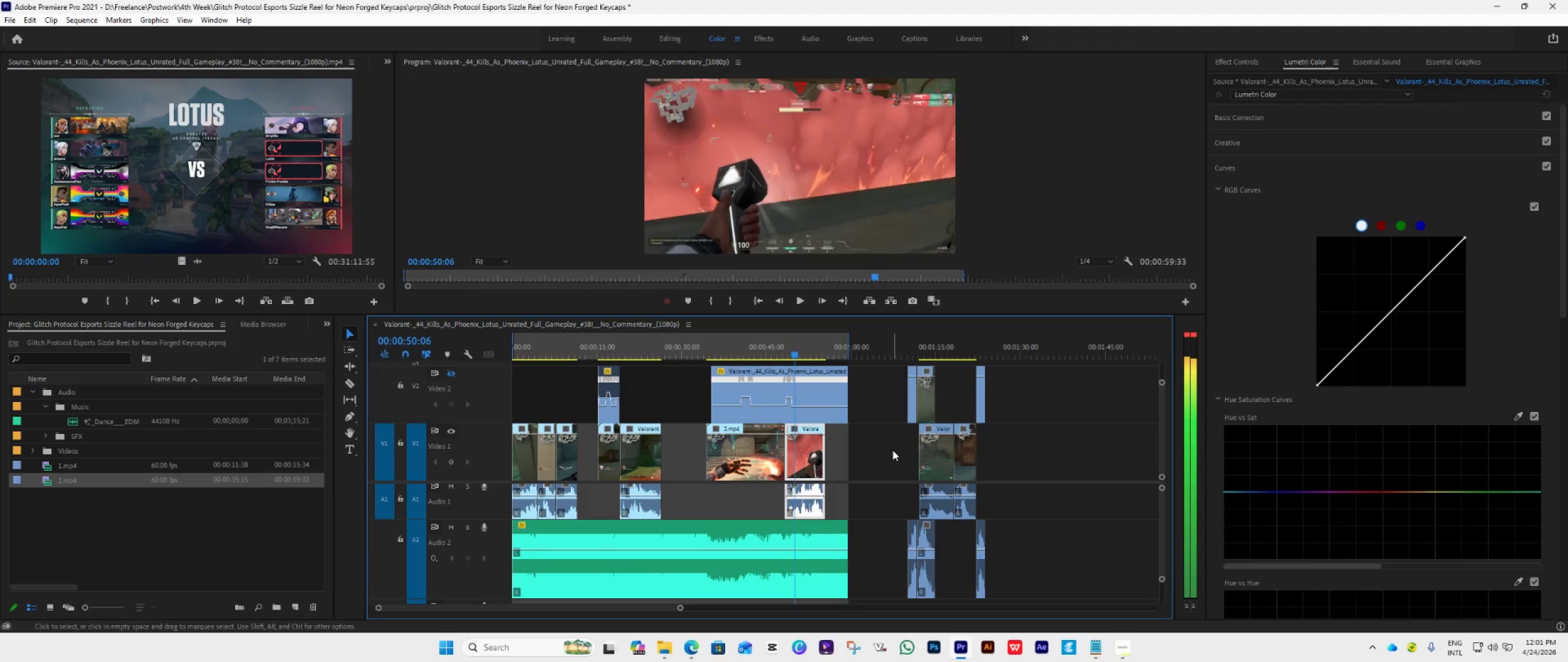 
key(ArrowRight)
 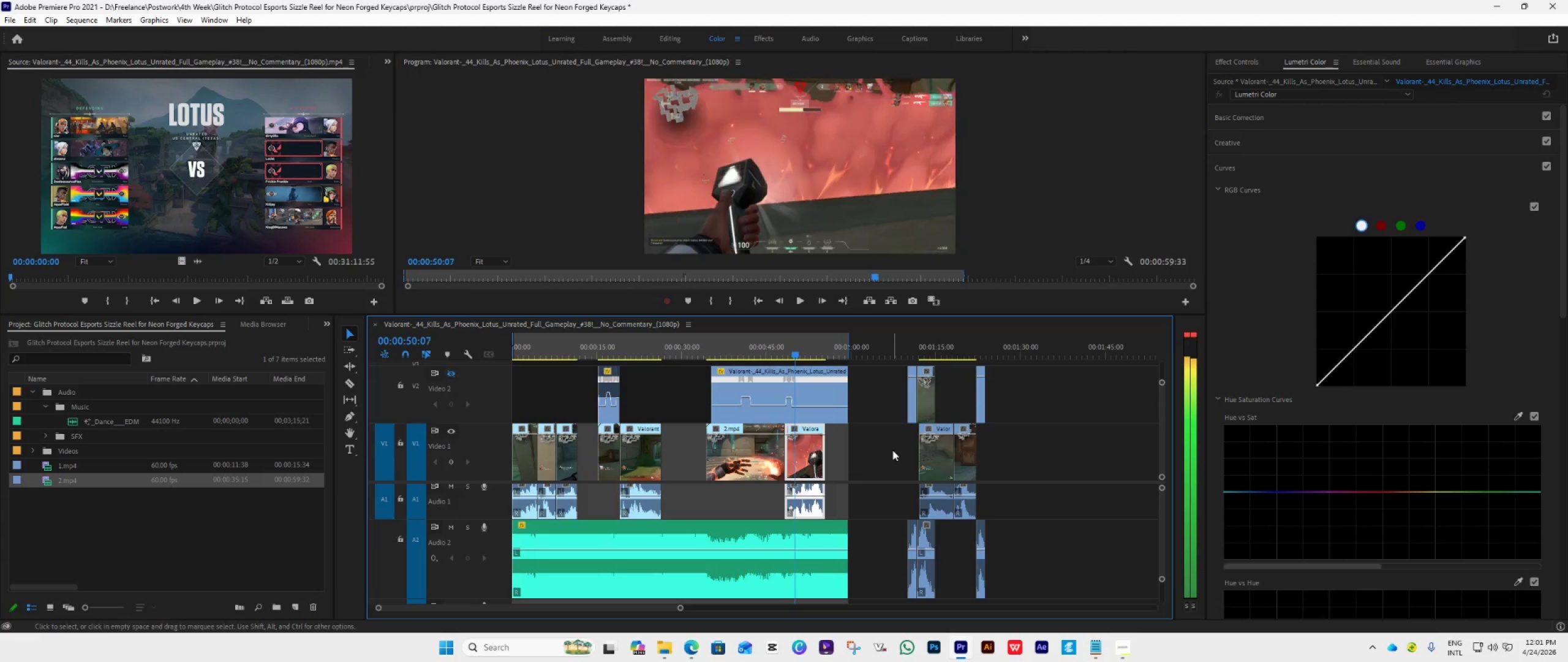 
key(ArrowRight)
 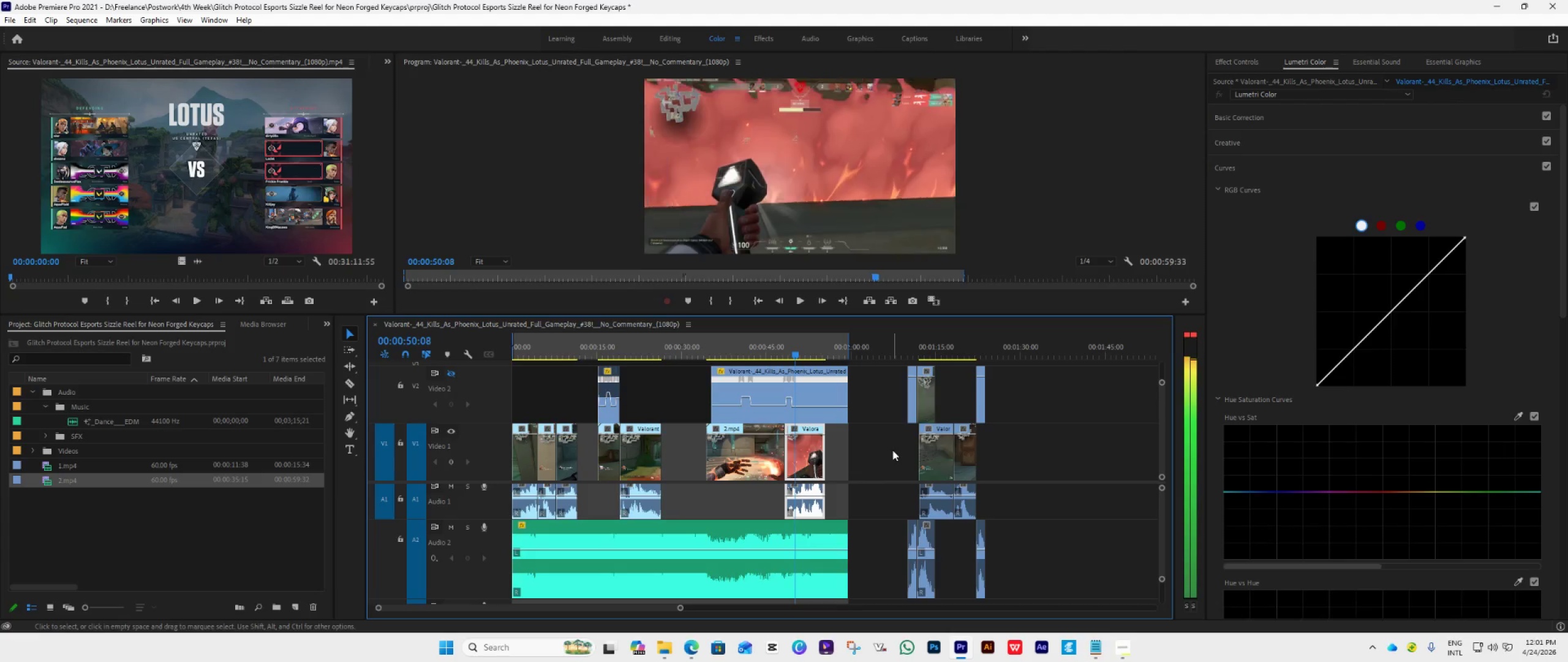 
key(ArrowRight)
 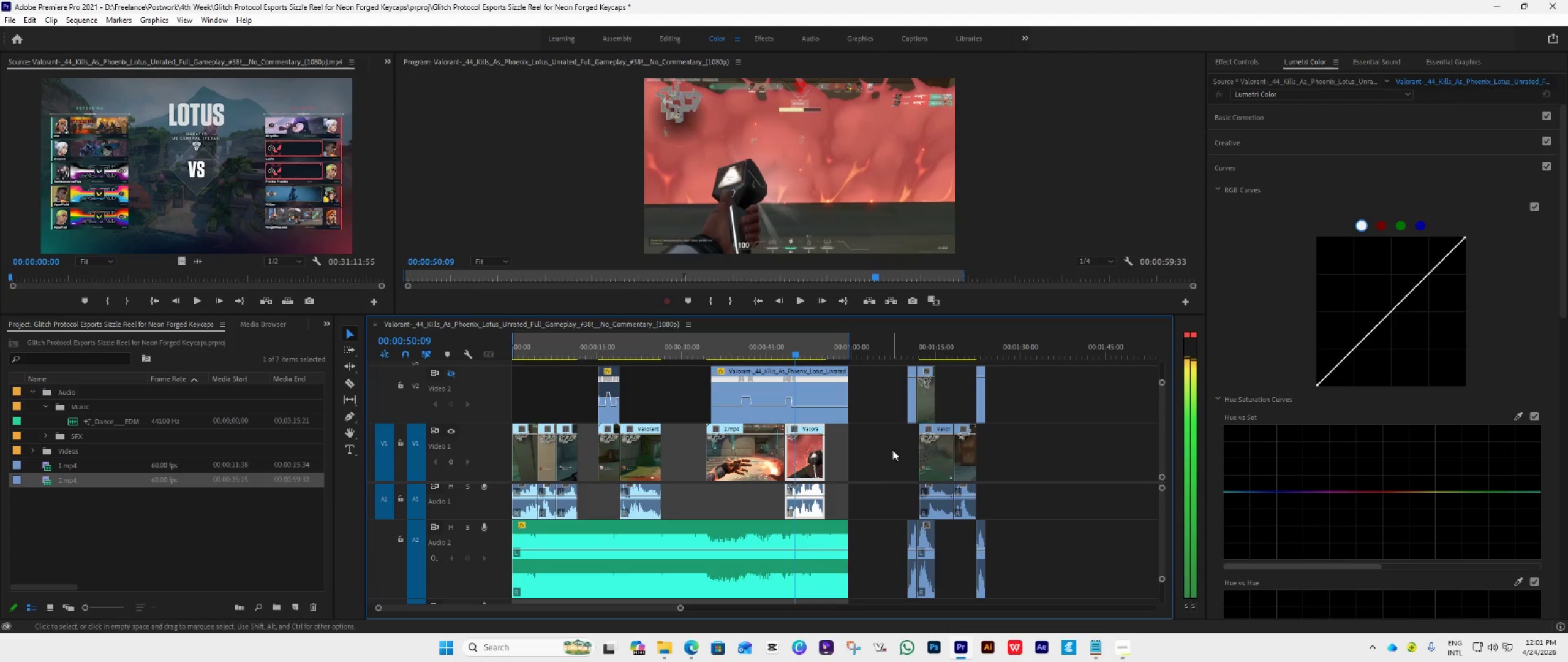 
key(ArrowRight)
 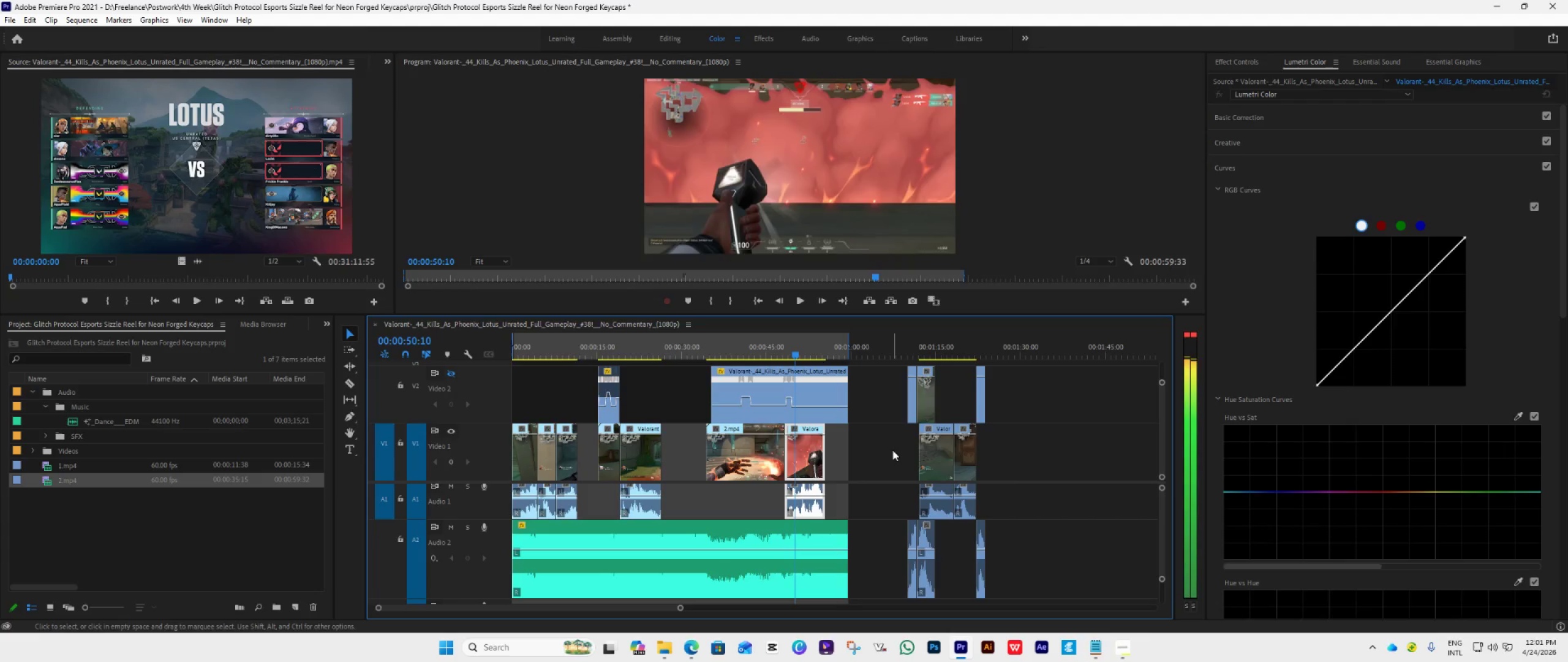 
key(ArrowRight)
 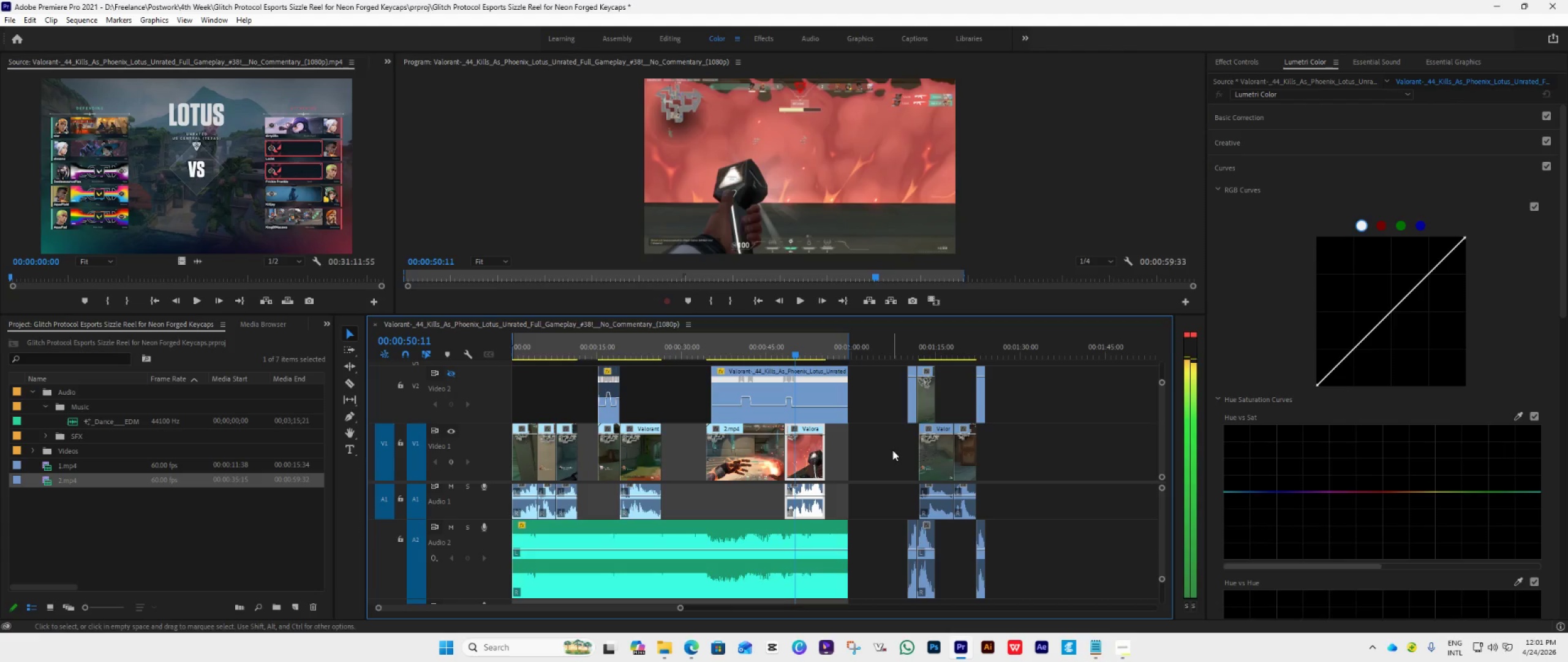 
key(ArrowRight)
 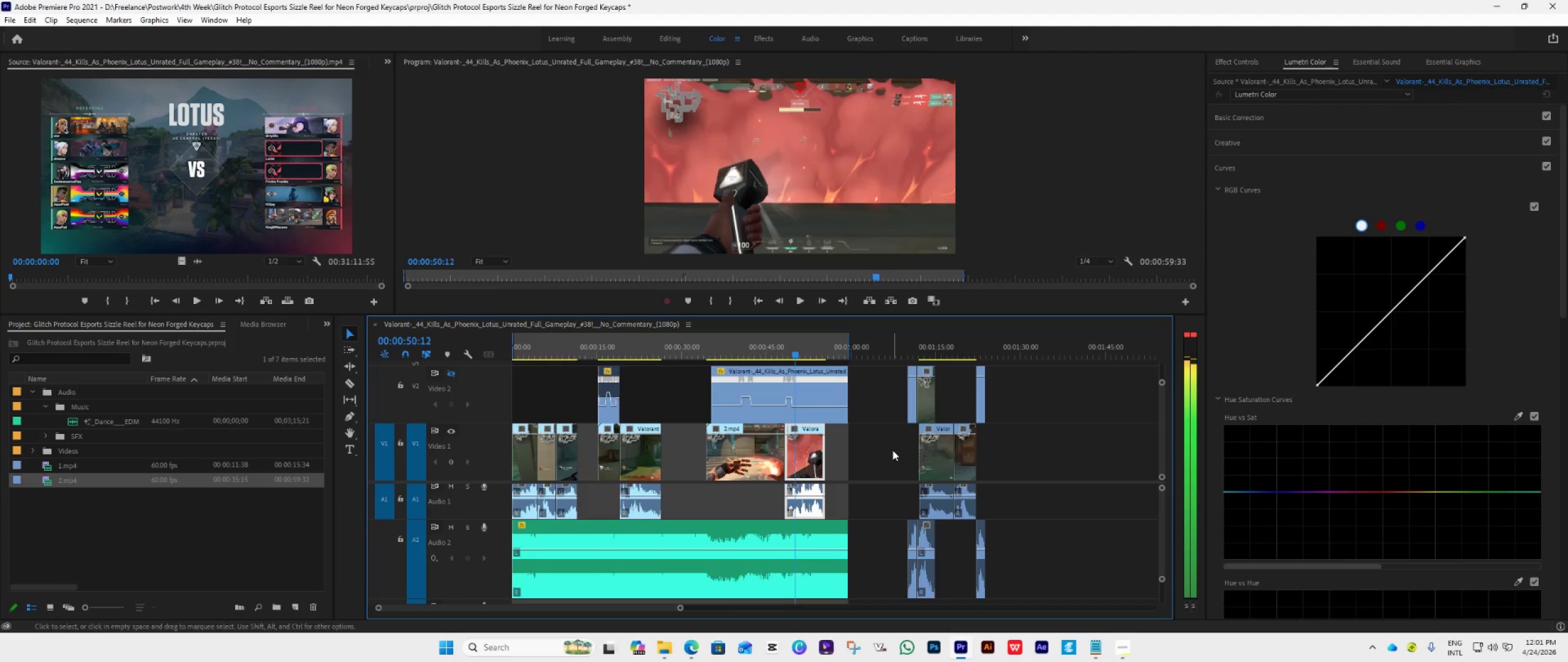 
key(ArrowRight)
 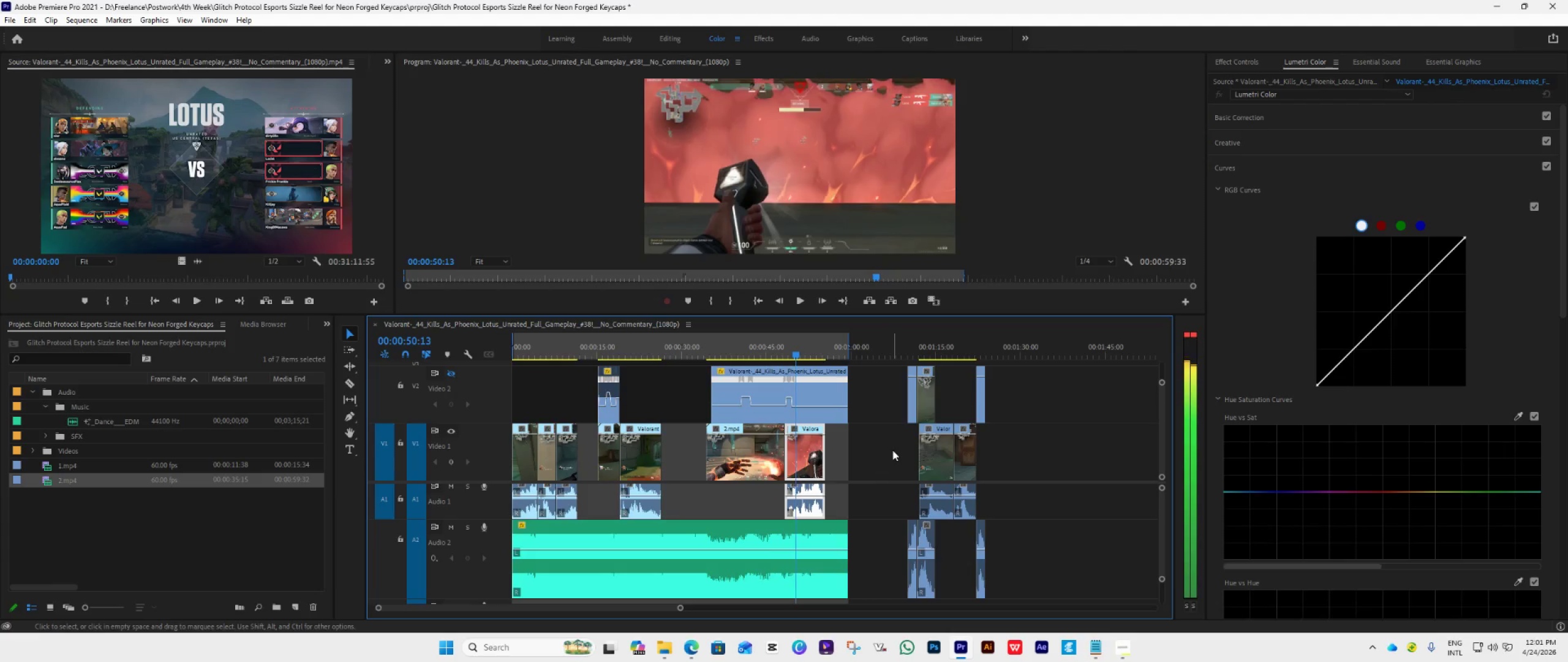 
key(ArrowRight)
 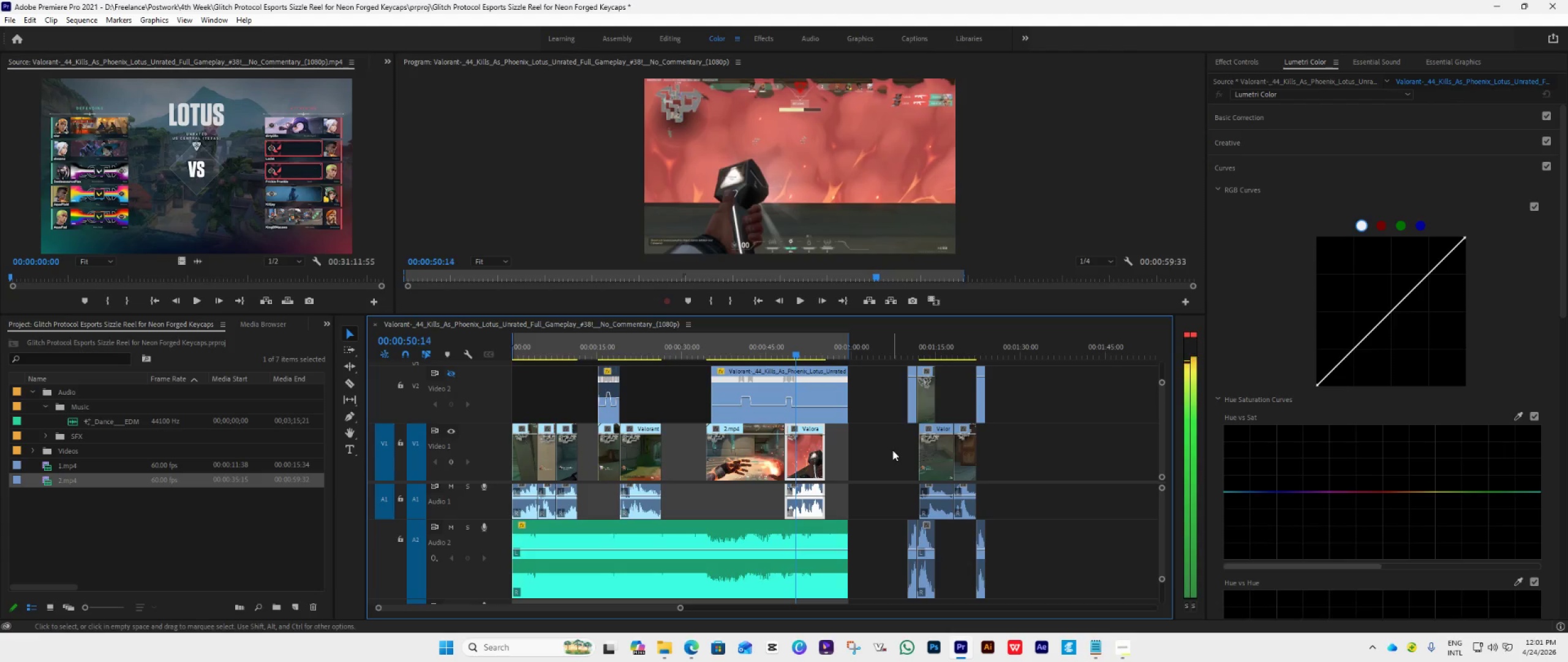 
key(ArrowRight)
 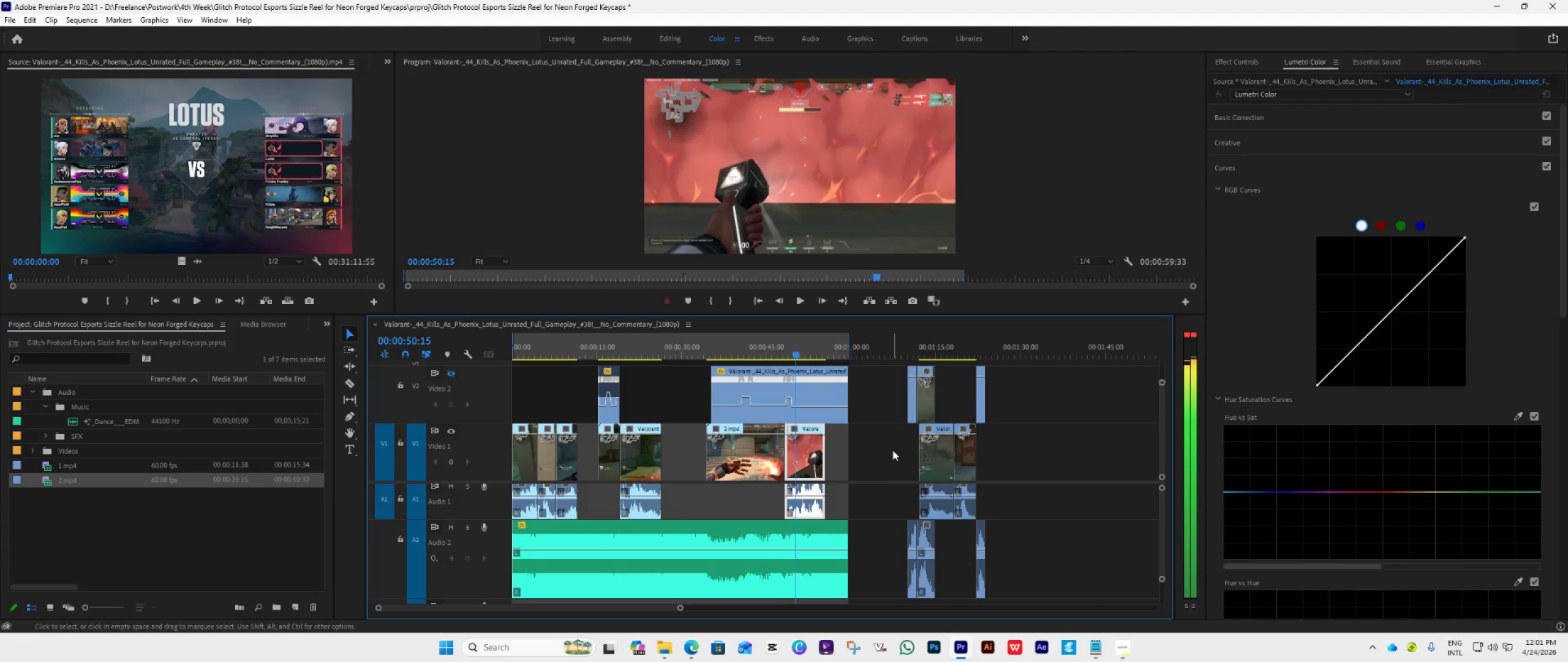 
key(ArrowRight)
 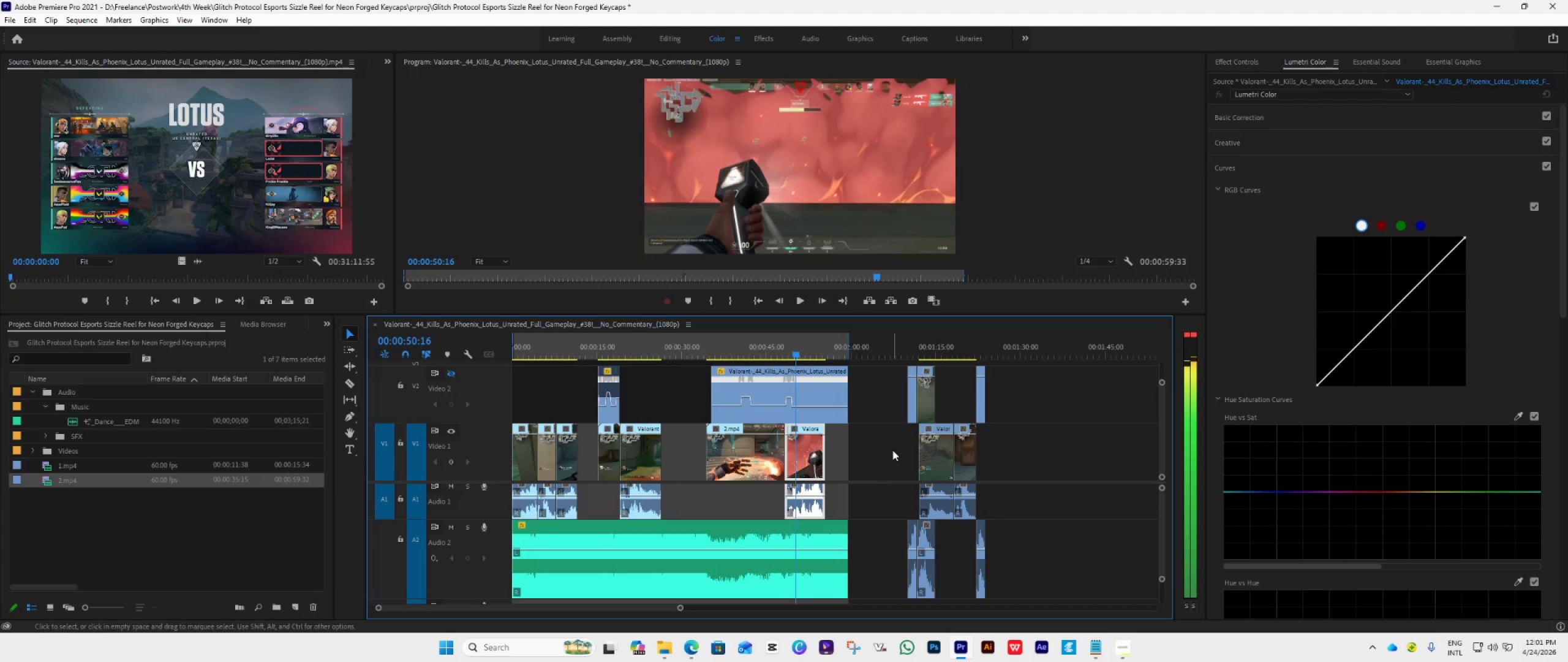 
key(ArrowRight)
 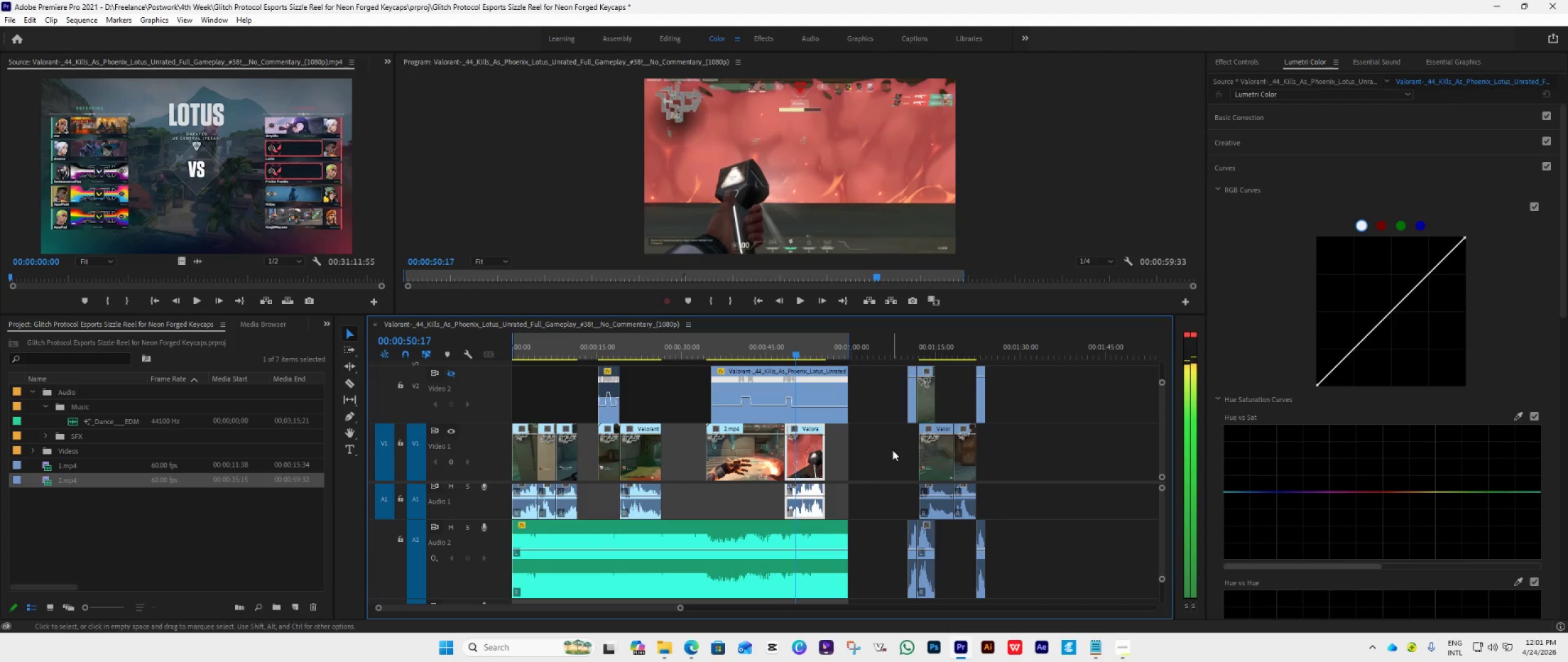 
key(ArrowRight)
 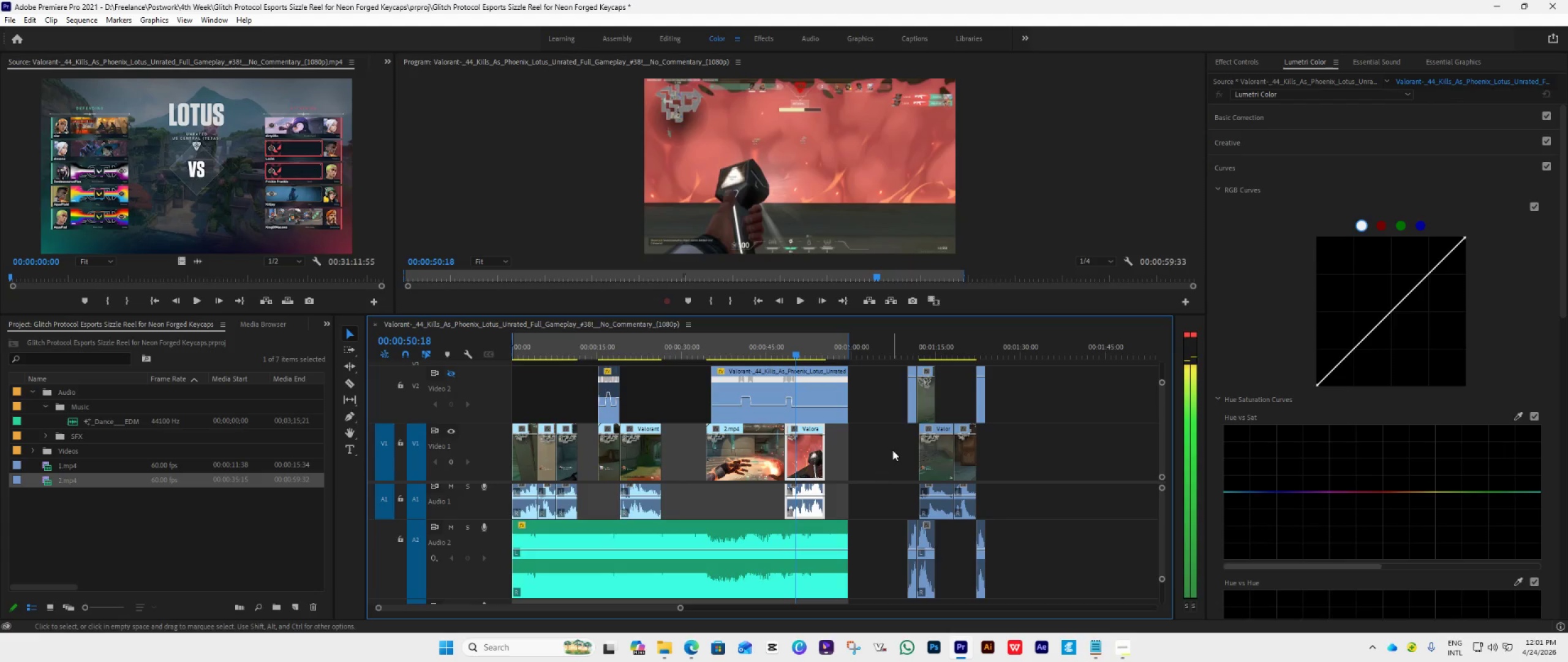 
key(ArrowRight)
 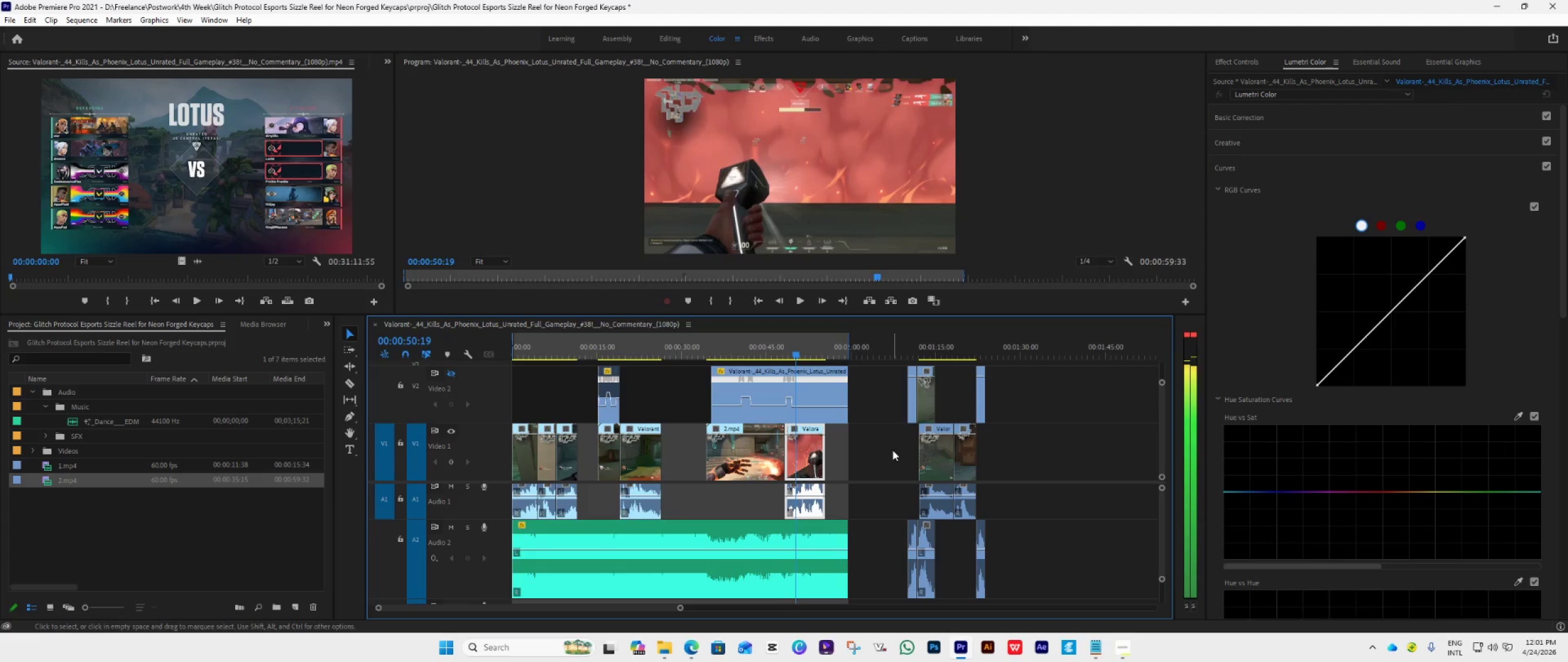 
key(ArrowRight)
 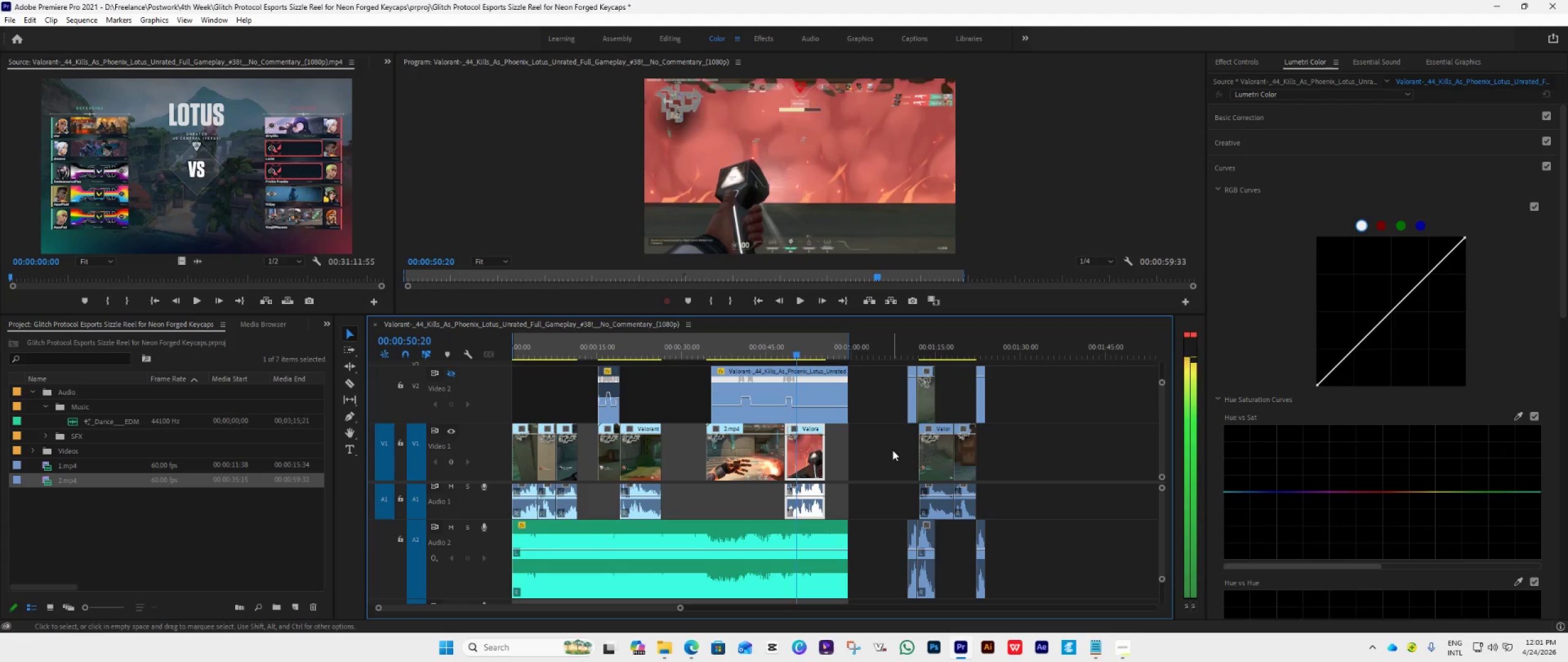 
key(ArrowRight)
 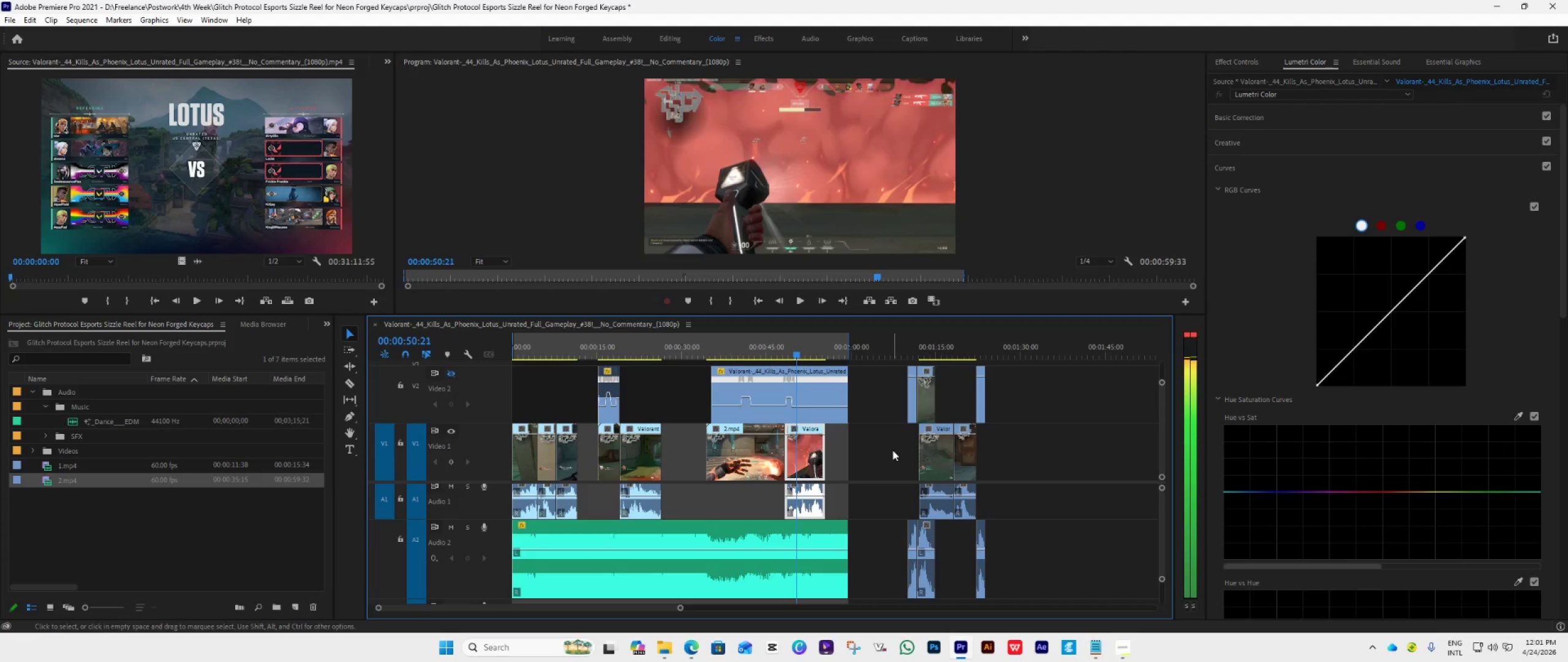 
key(ArrowRight)
 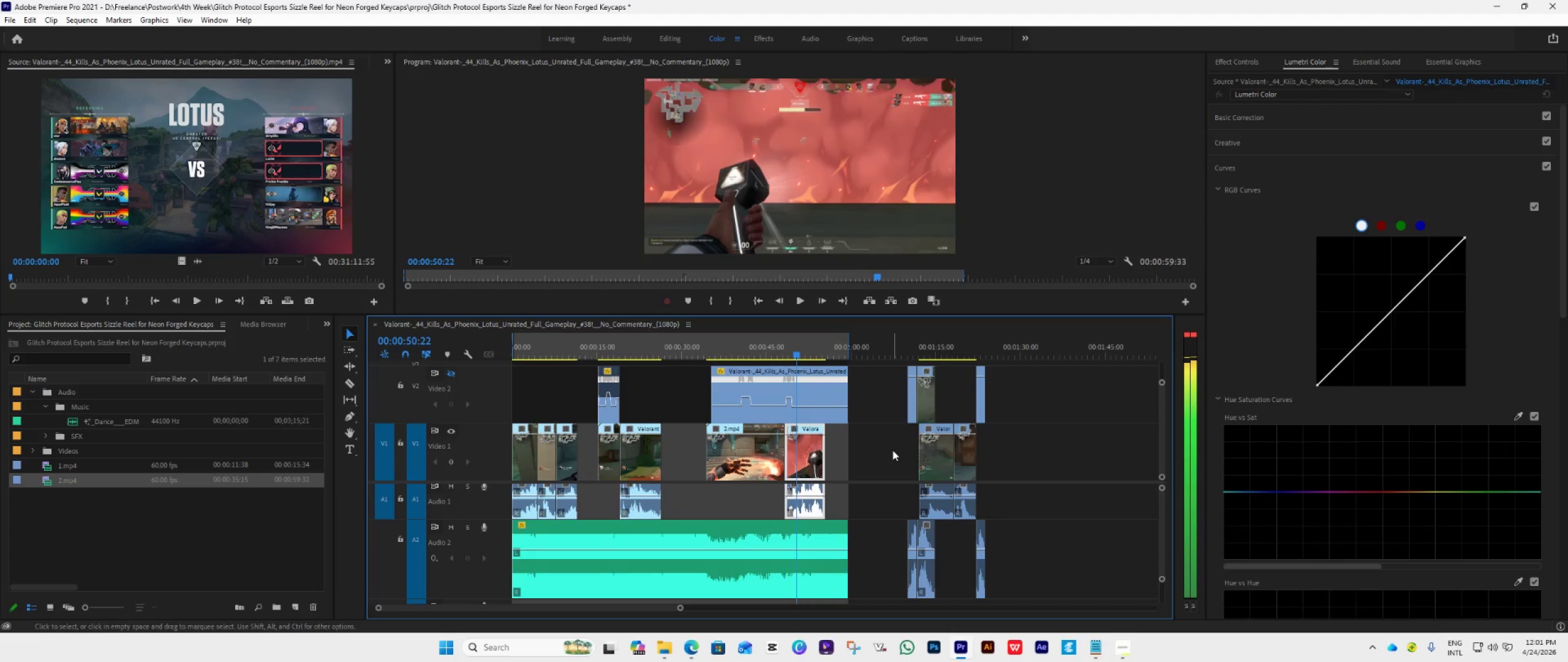 
key(ArrowRight)
 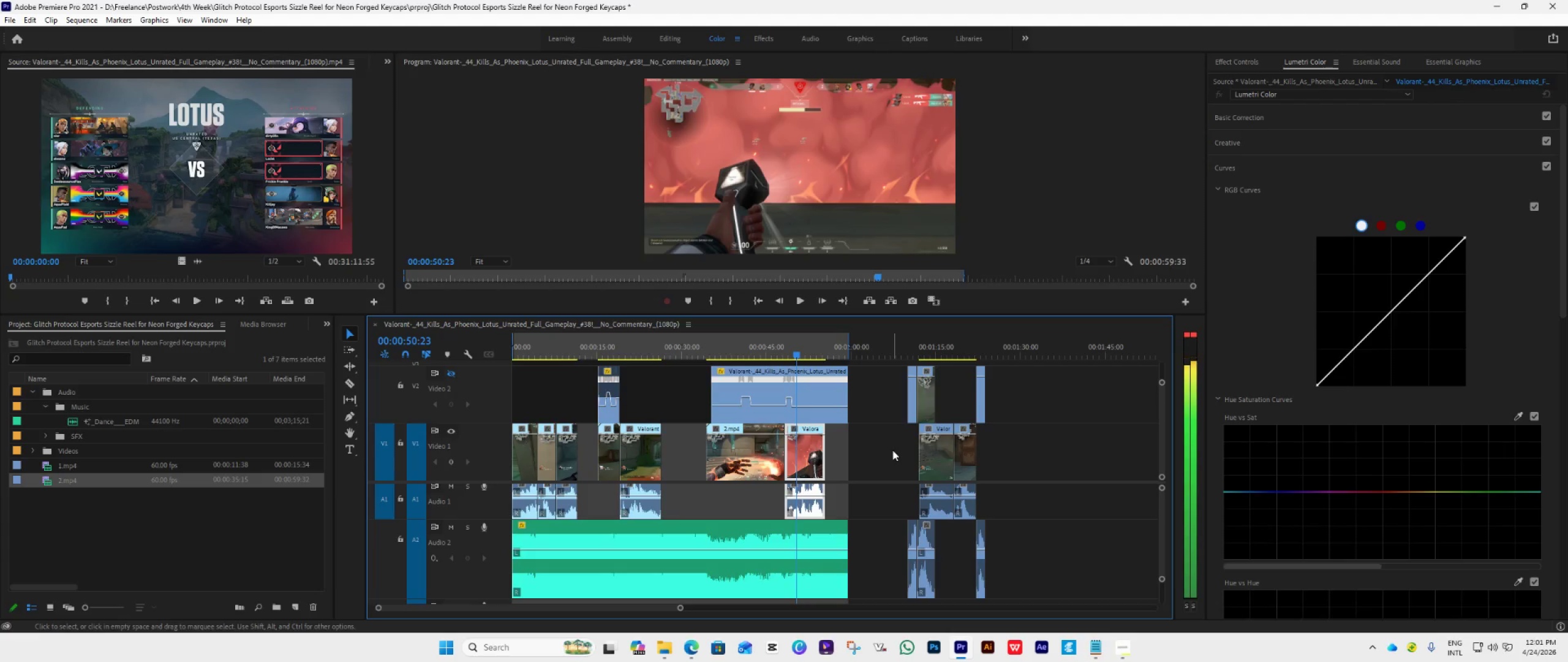 
key(ArrowRight)
 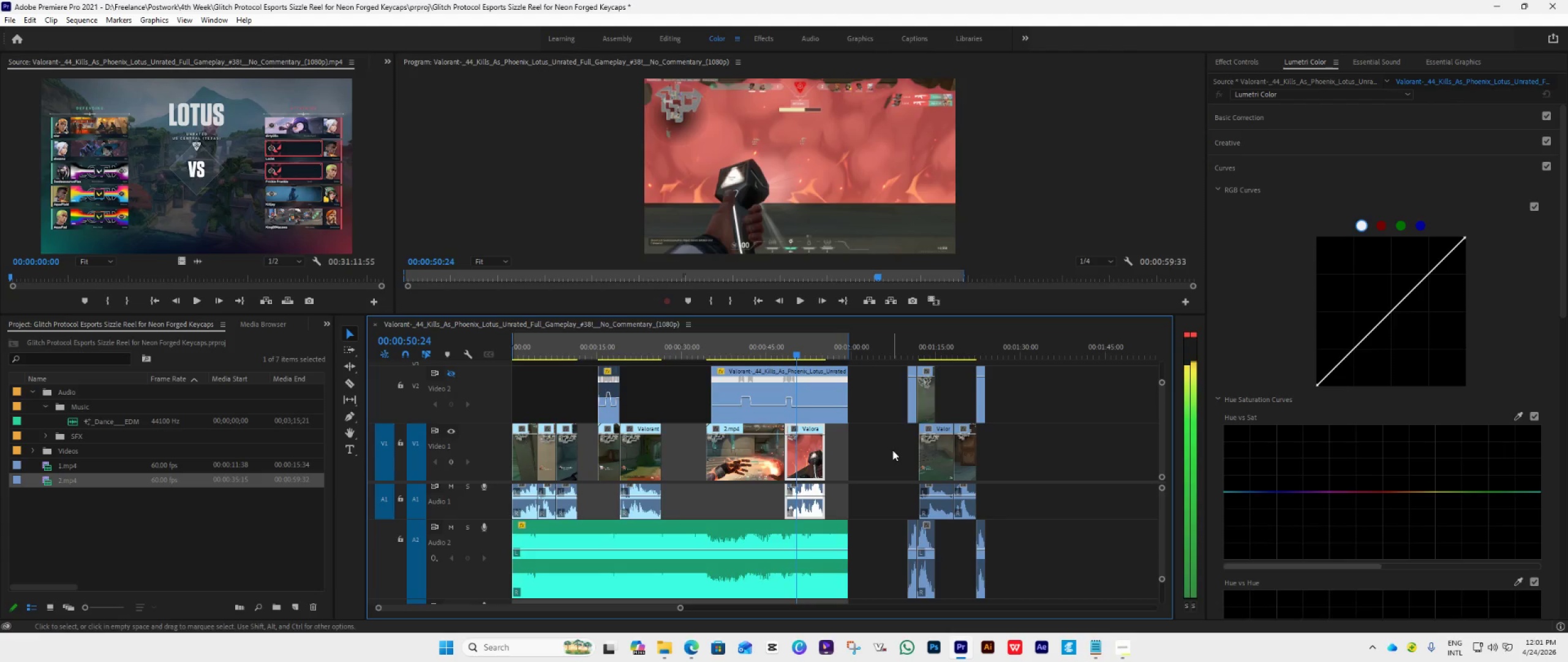 
key(ArrowRight)
 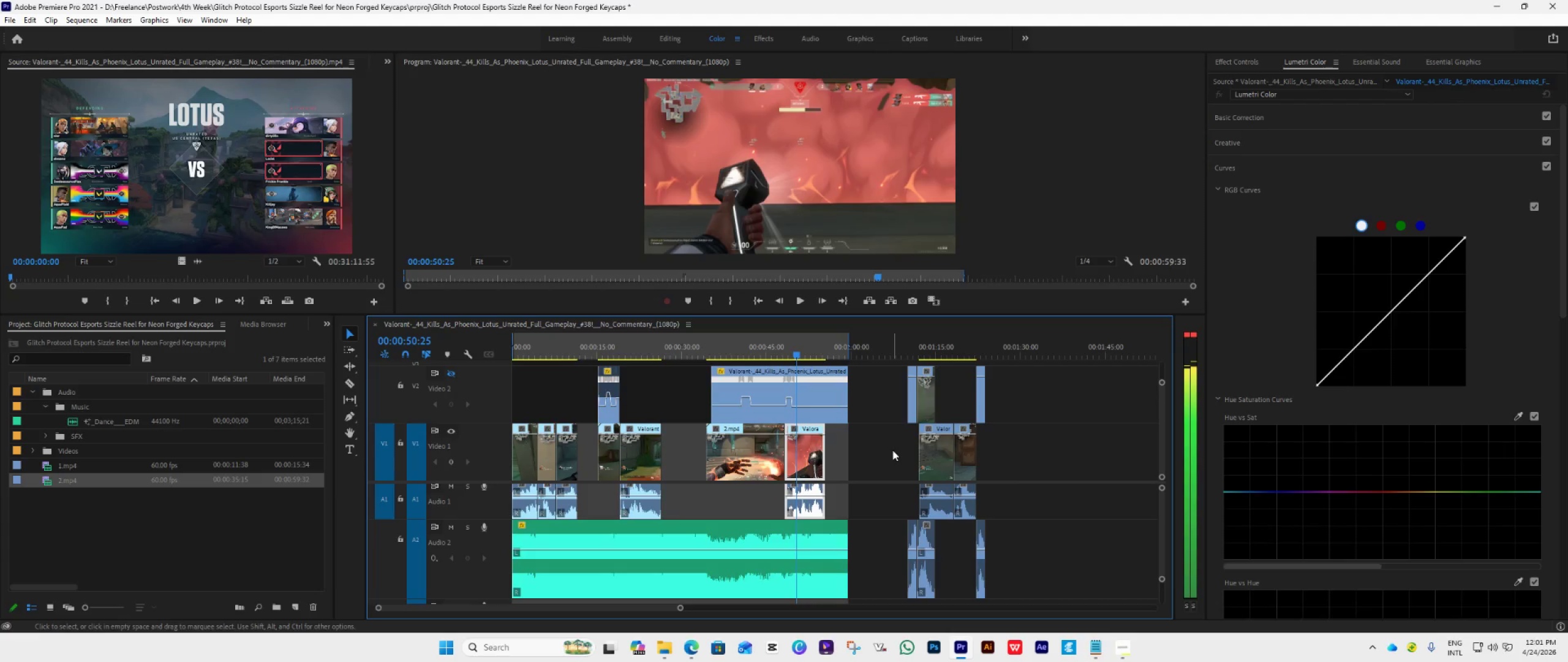 
key(ArrowRight)
 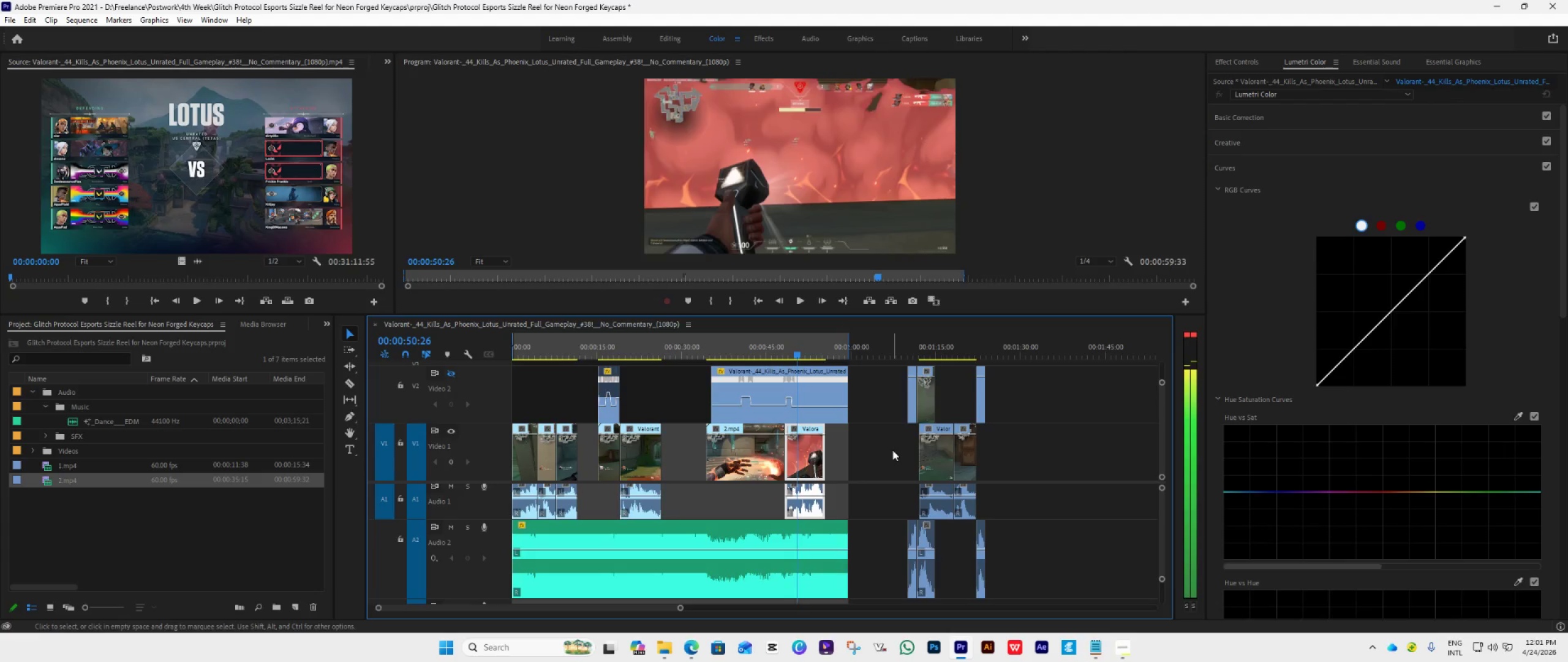 
key(ArrowRight)
 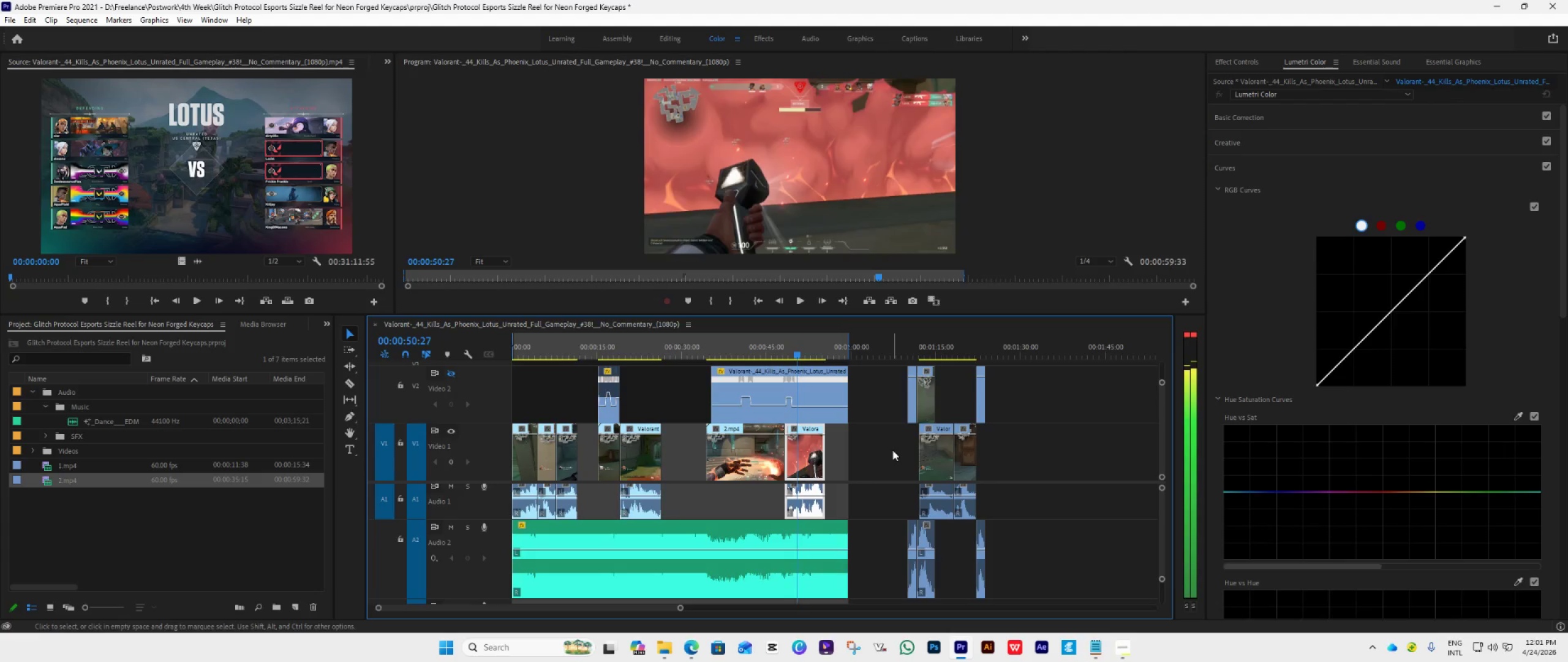 
key(ArrowRight)
 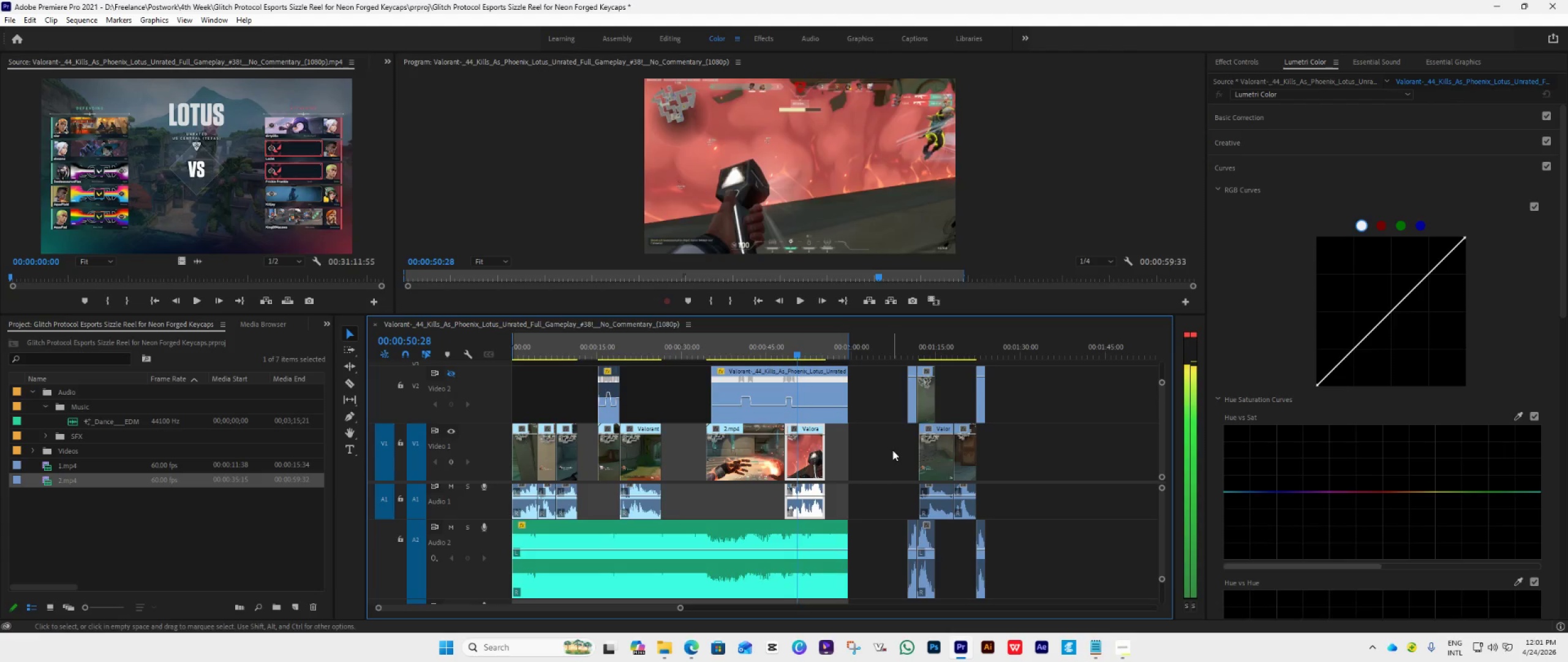 
key(ArrowRight)
 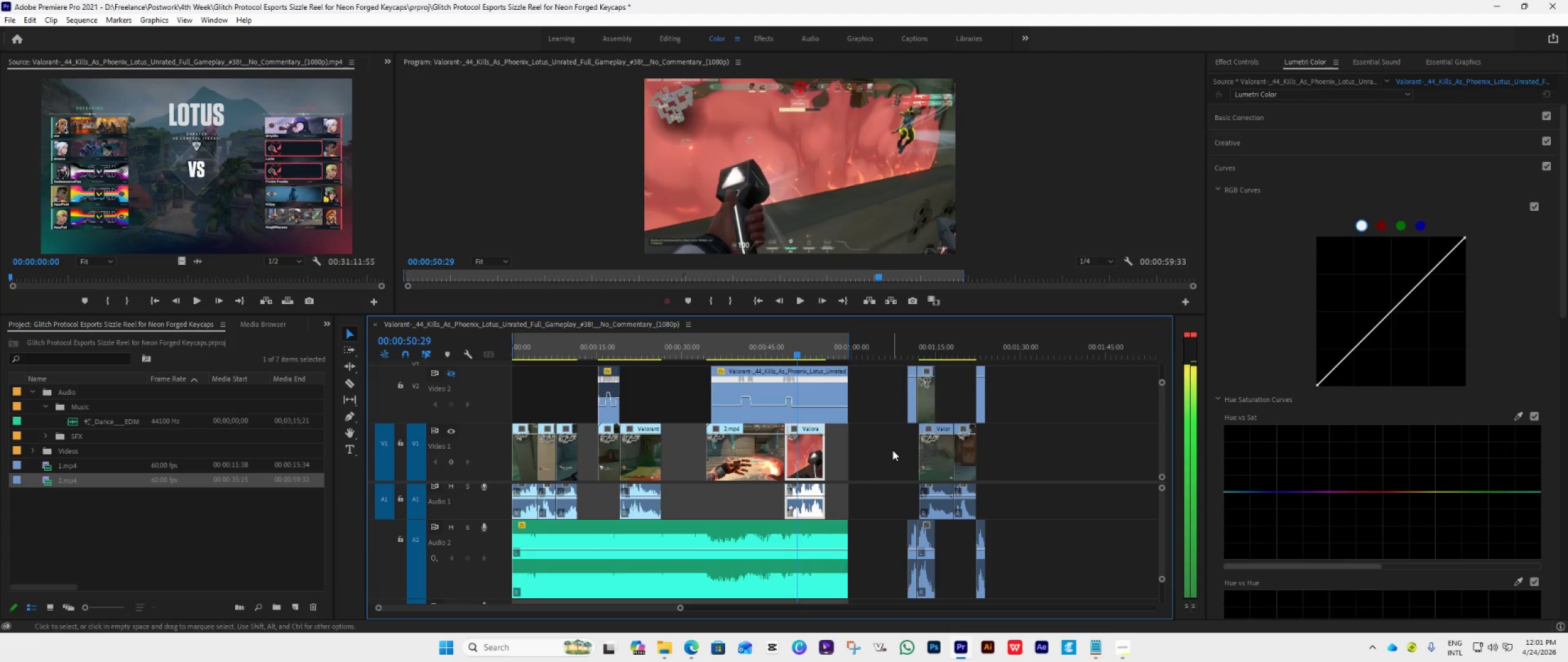 
key(ArrowRight)
 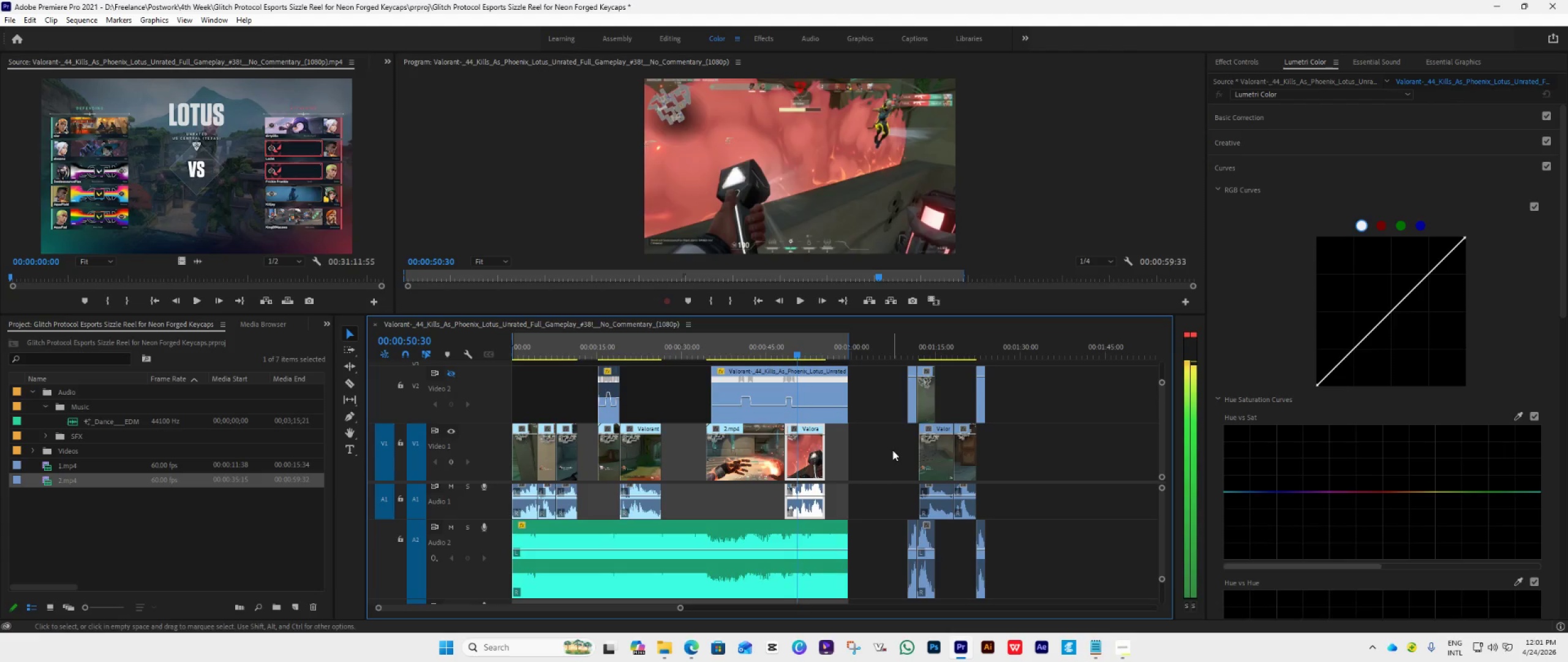 
key(ArrowRight)
 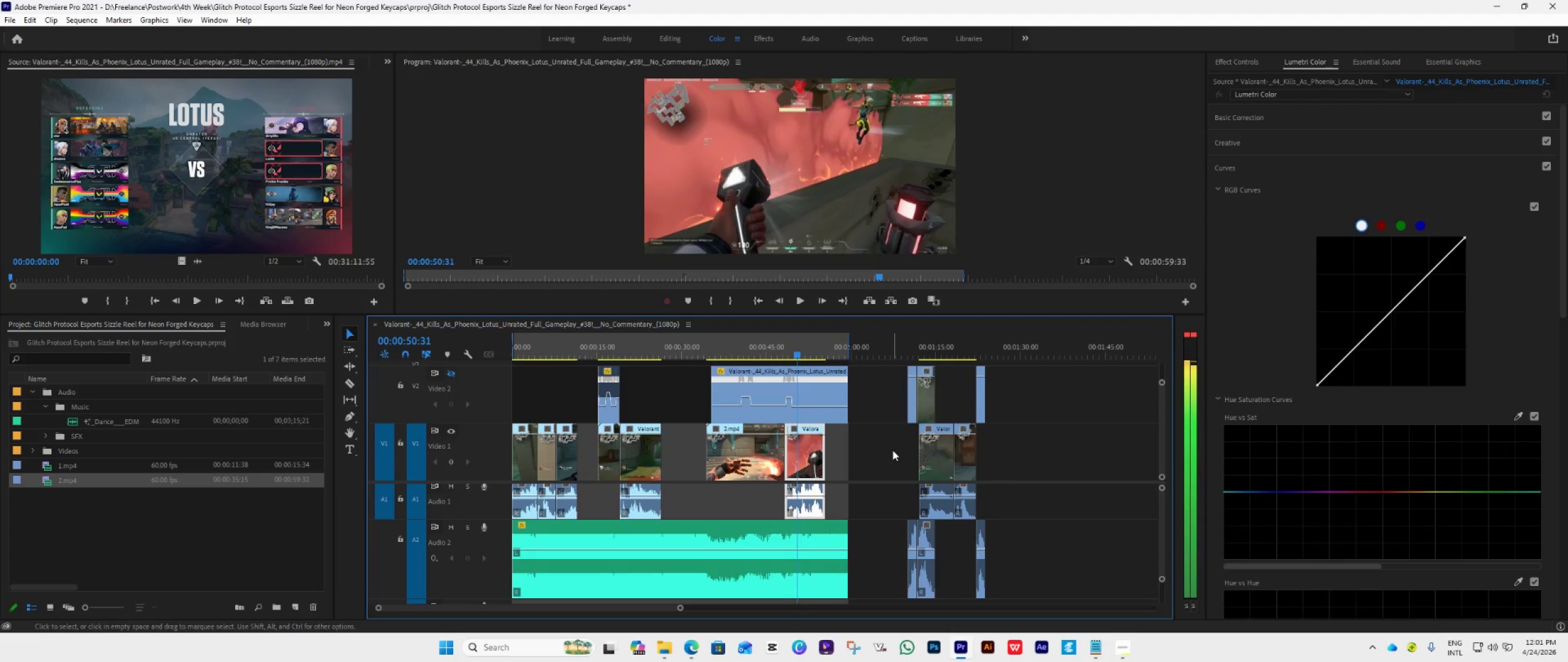 
key(ArrowRight)
 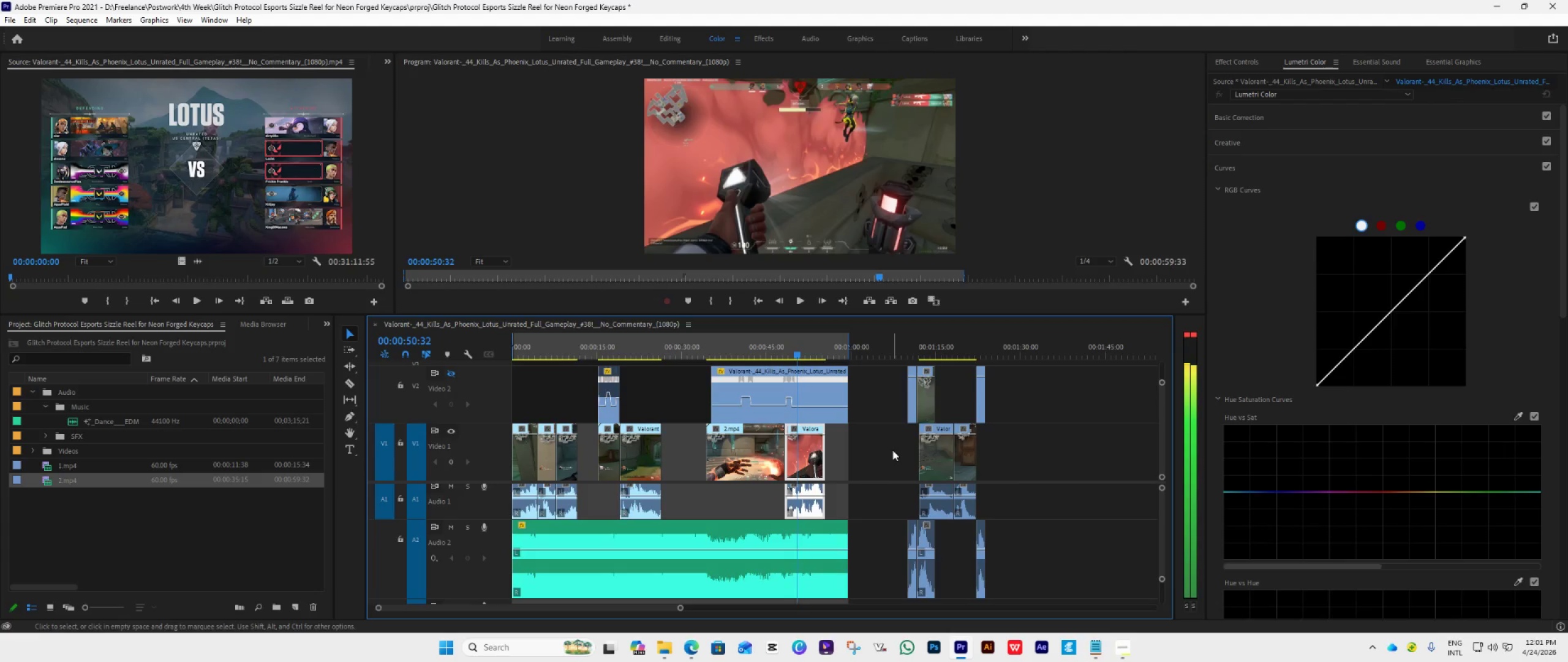 
key(ArrowRight)
 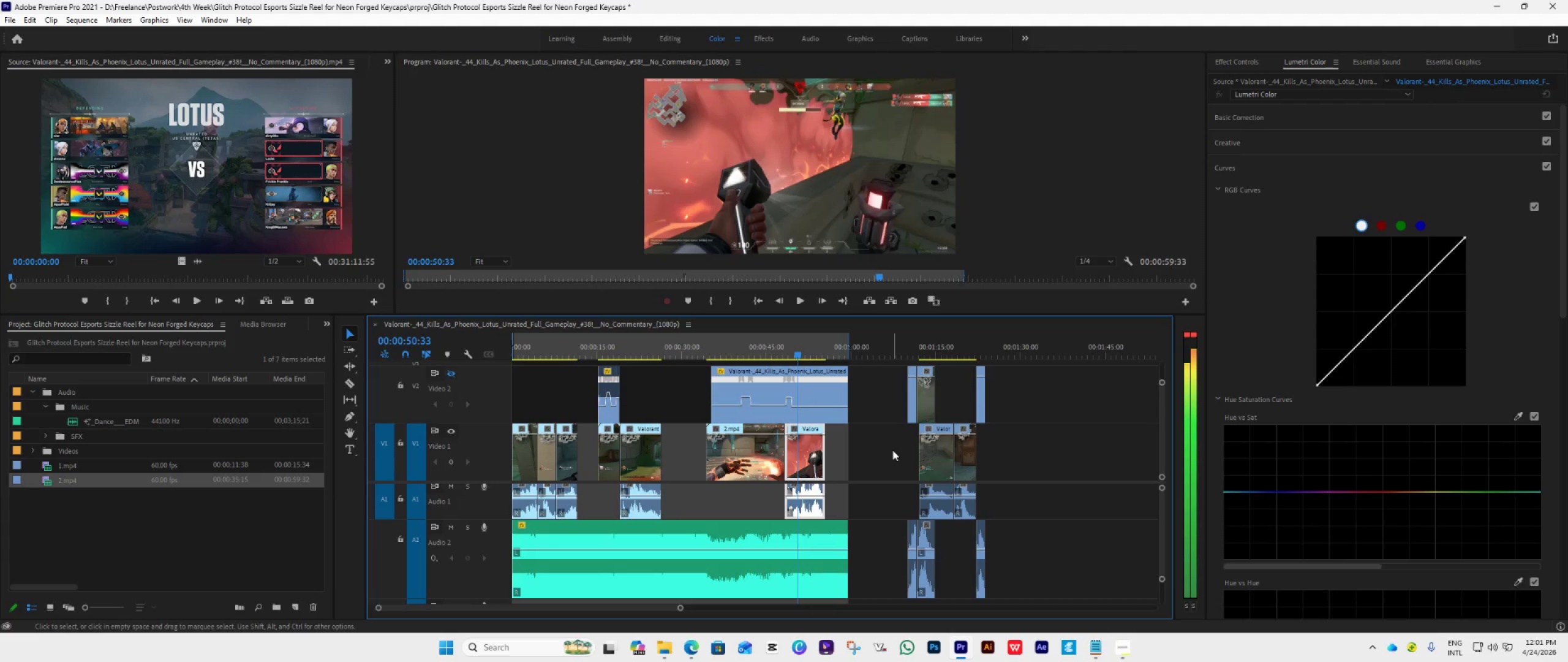 
key(ArrowRight)
 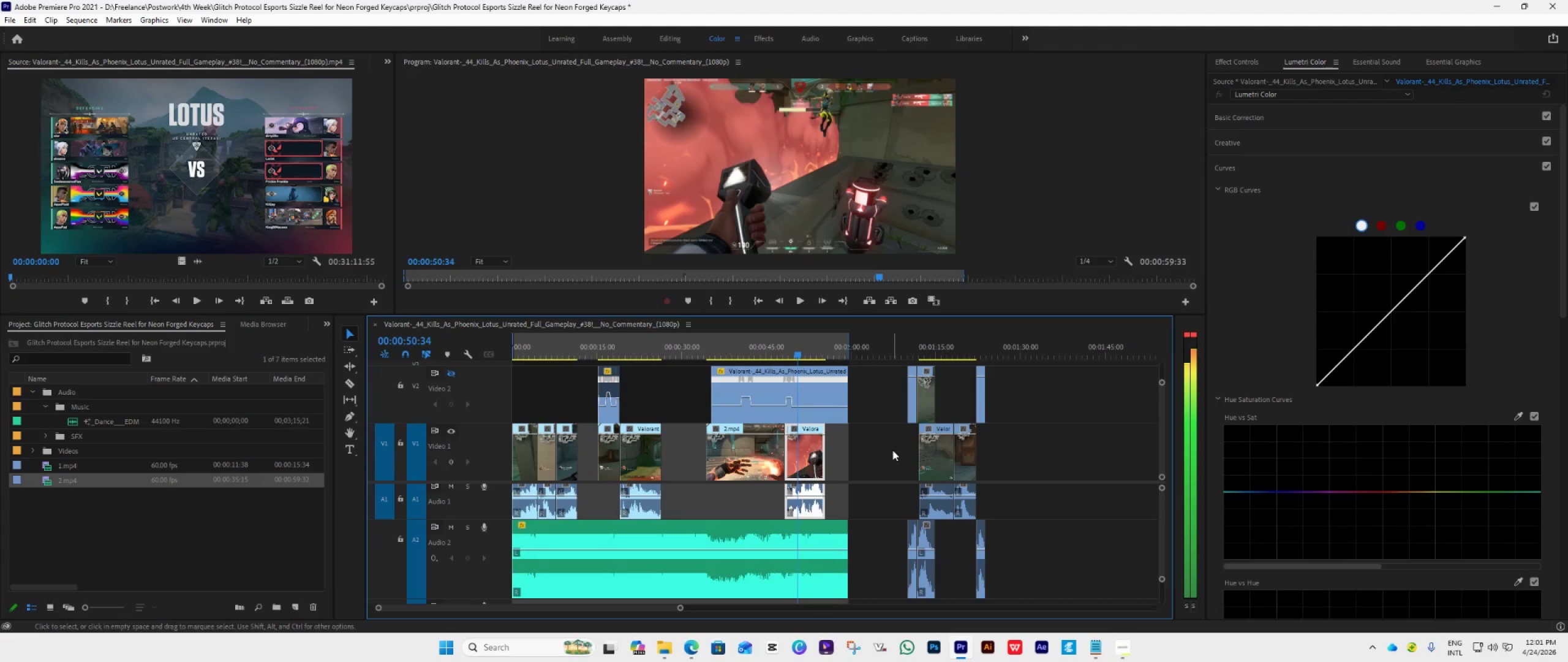 
key(ArrowRight)
 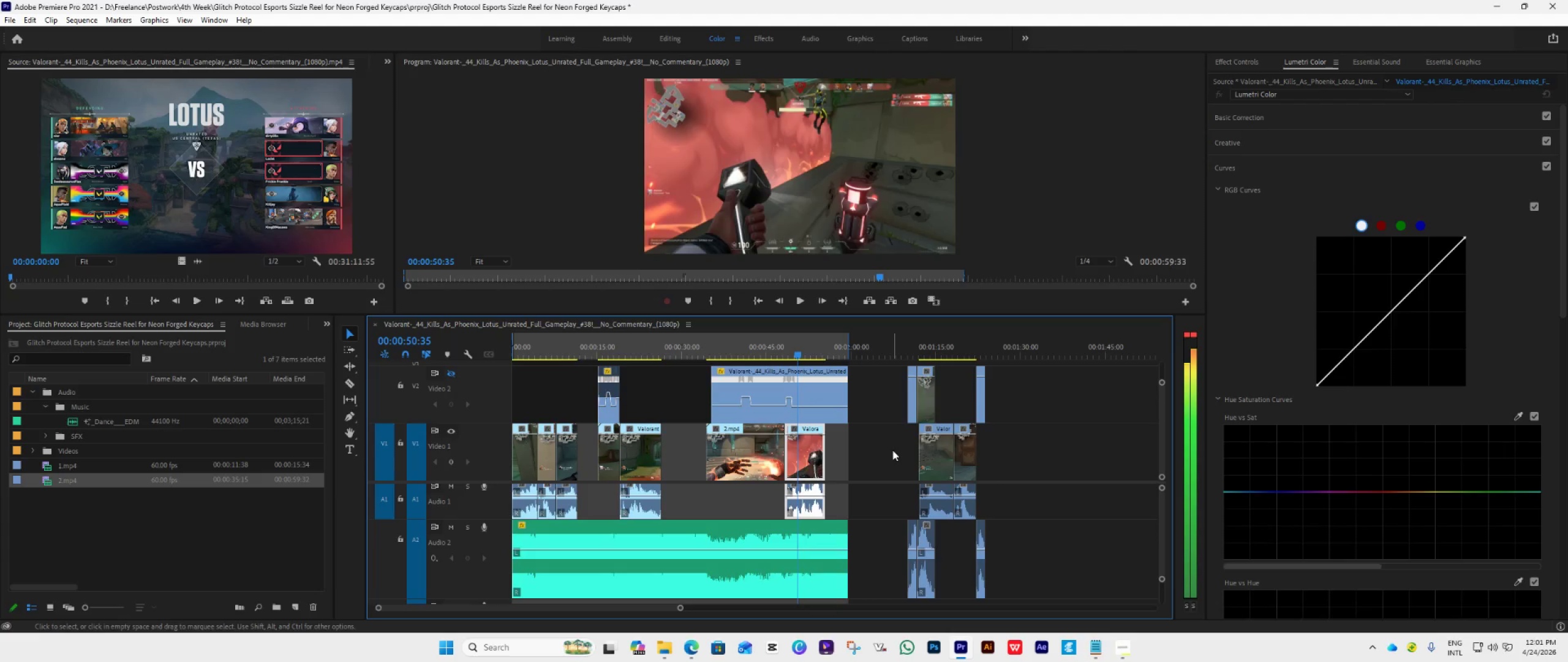 
key(ArrowRight)
 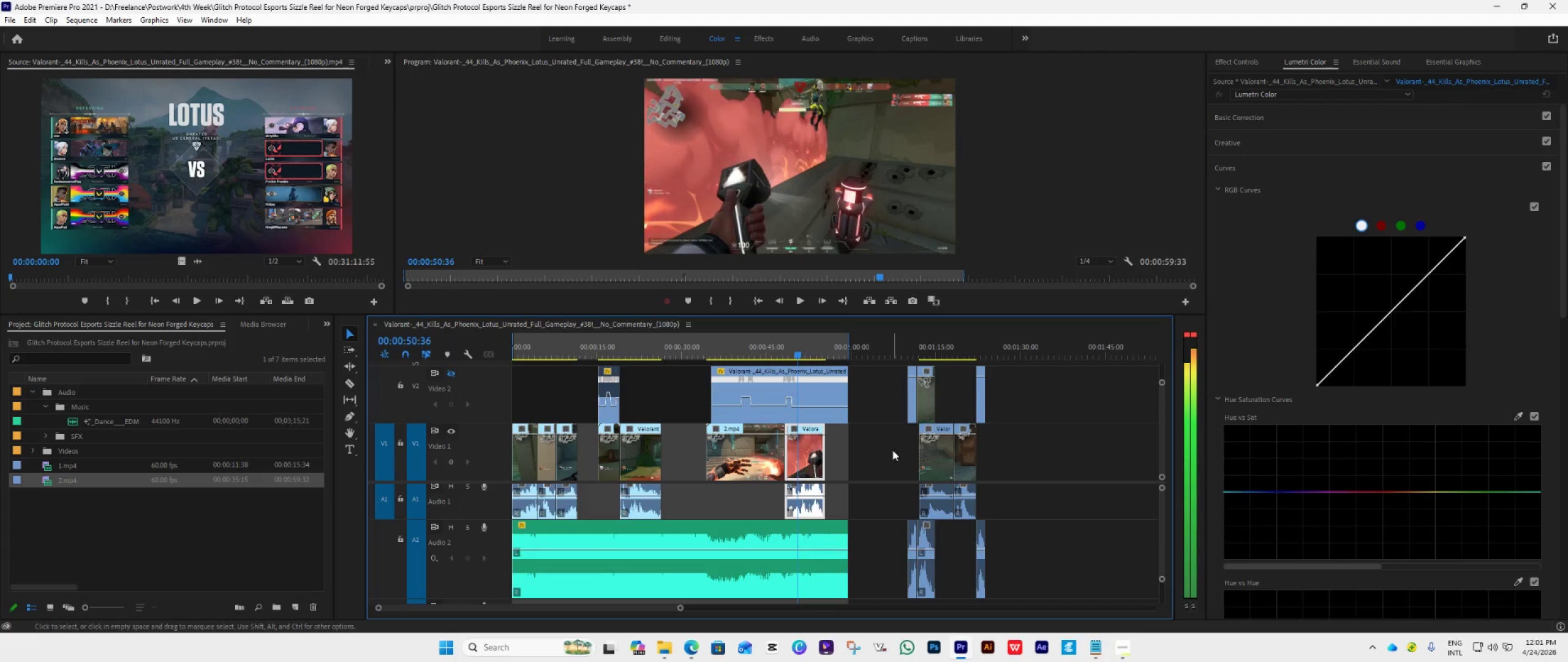 
key(ArrowRight)
 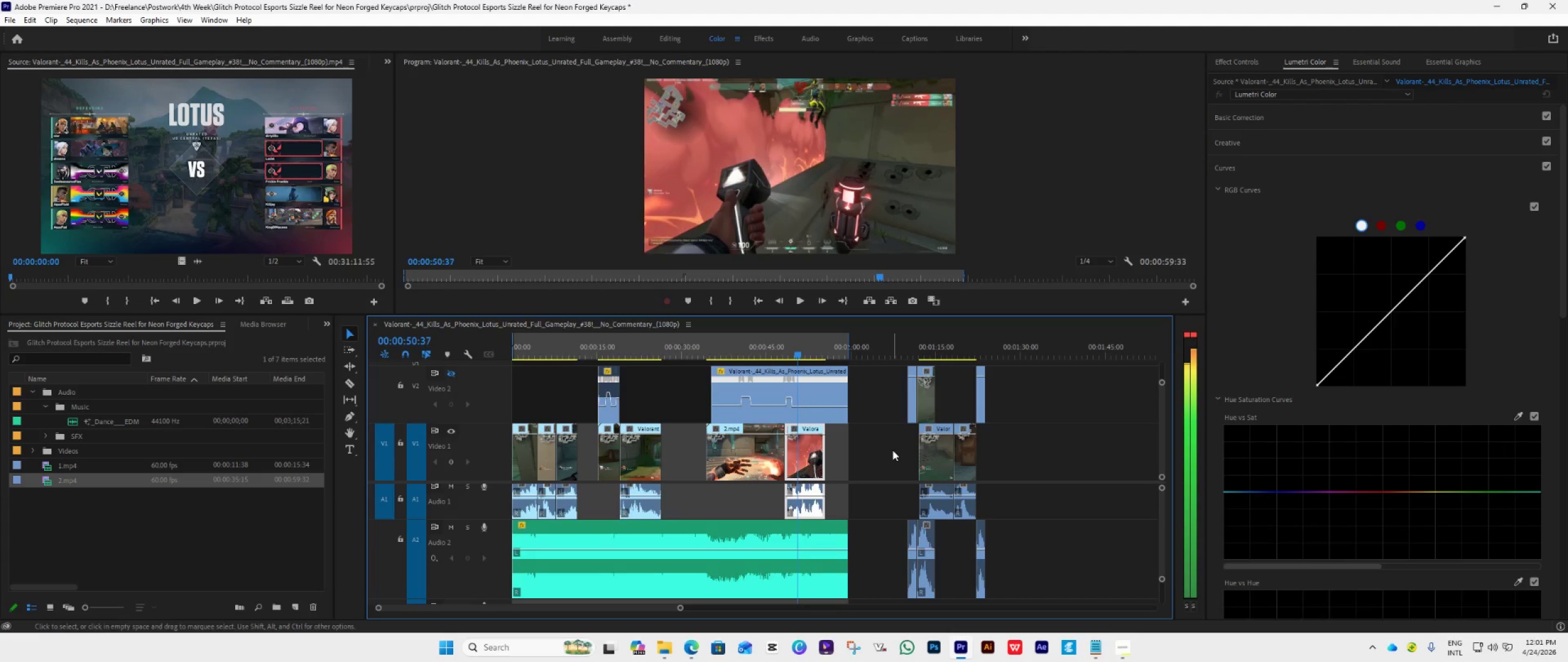 
key(ArrowRight)
 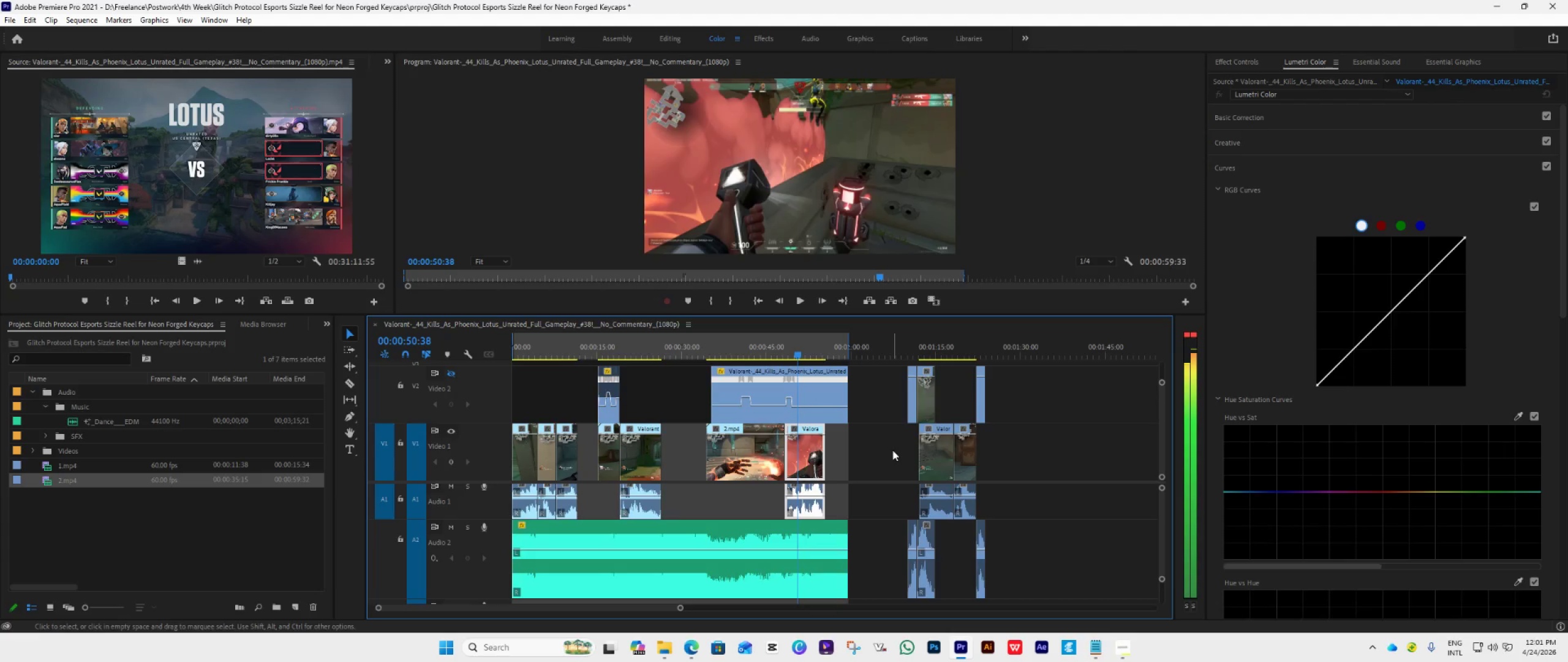 
key(ArrowRight)
 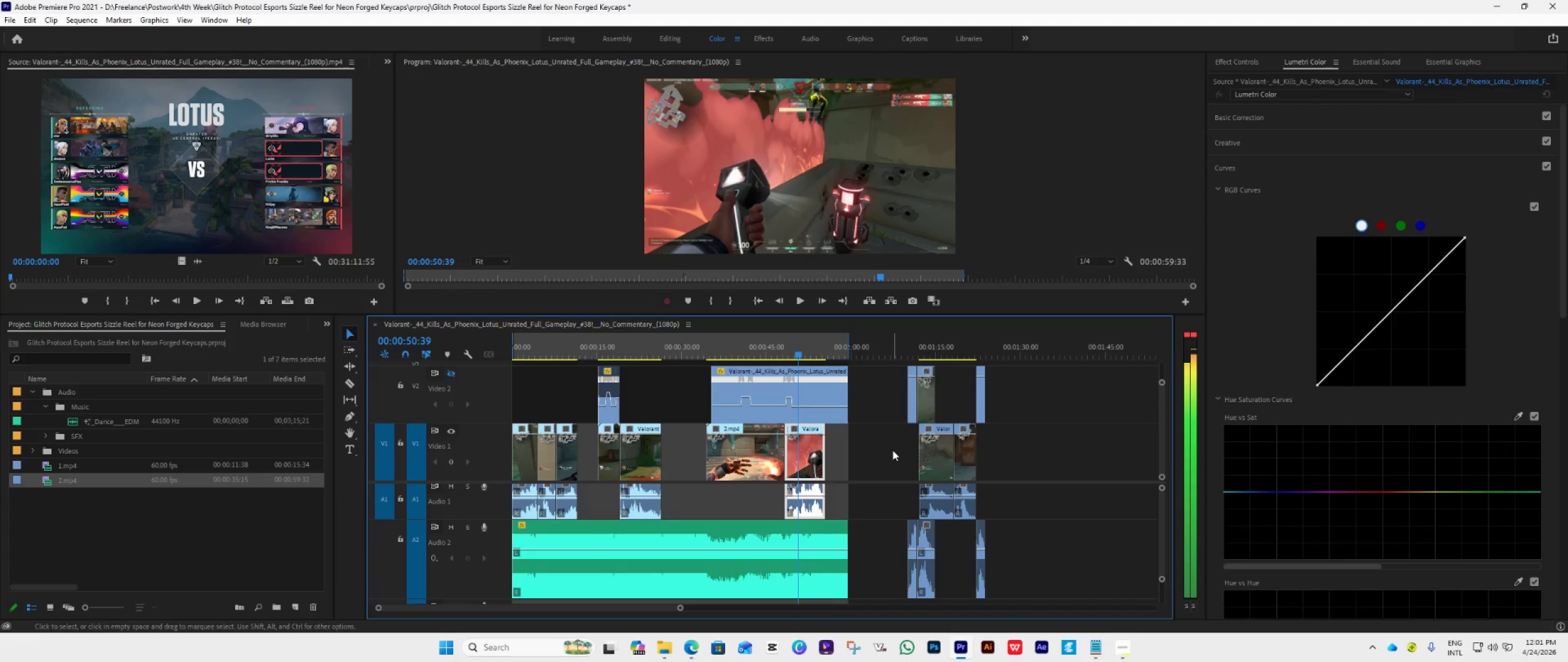 
key(ArrowRight)
 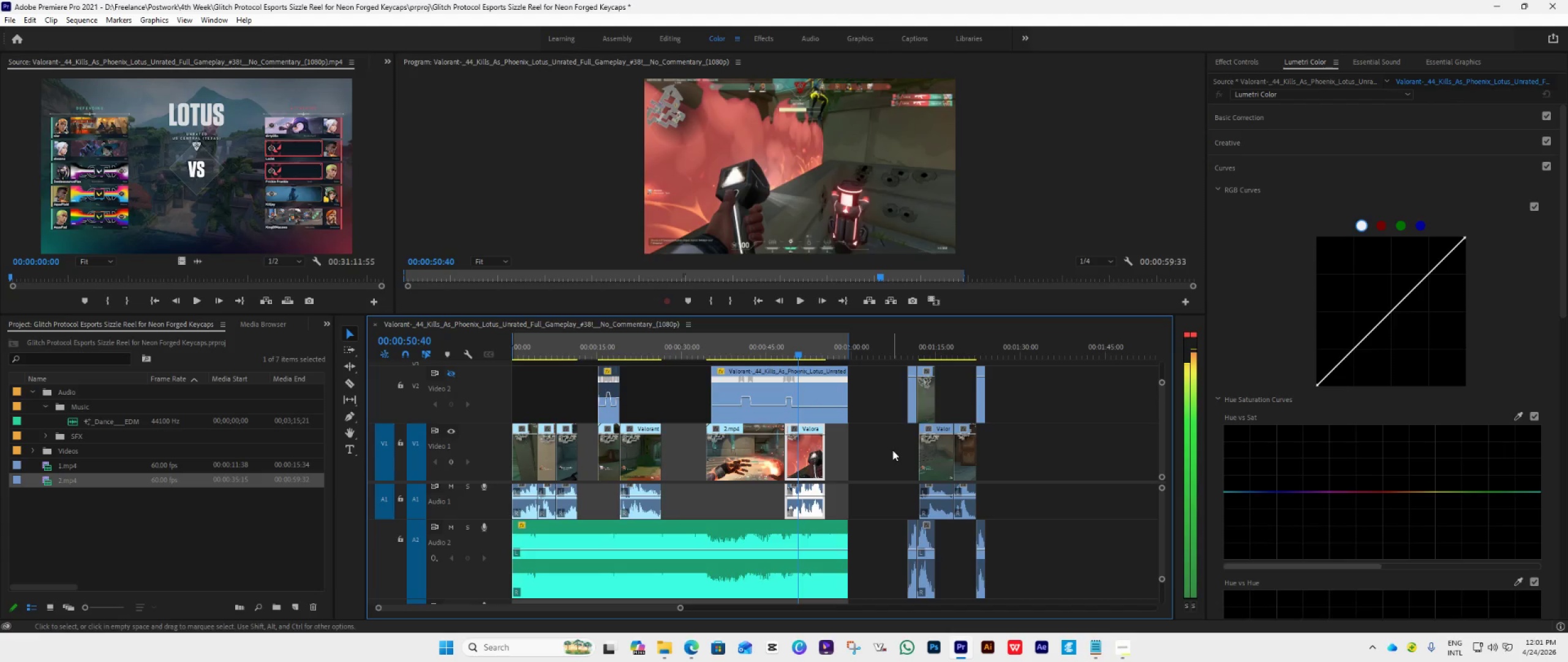 
key(ArrowRight)
 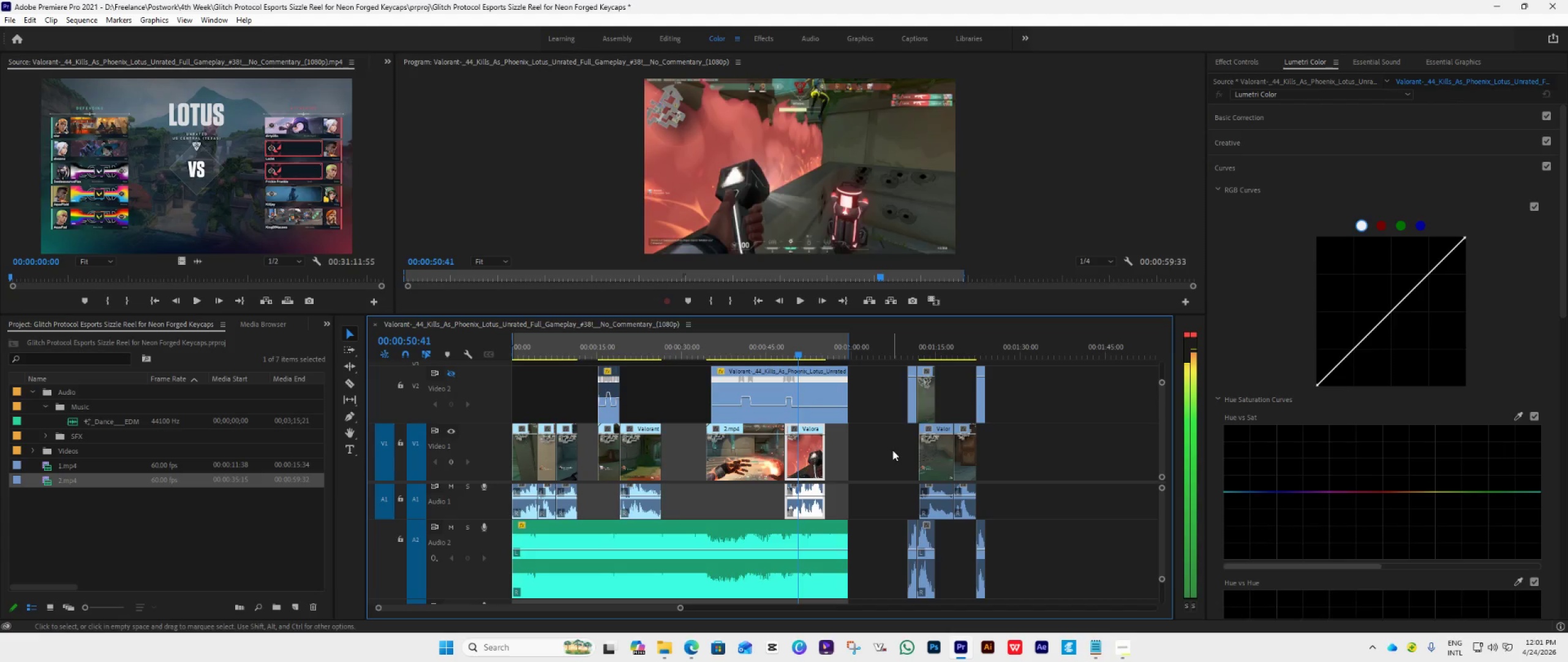 
key(ArrowRight)
 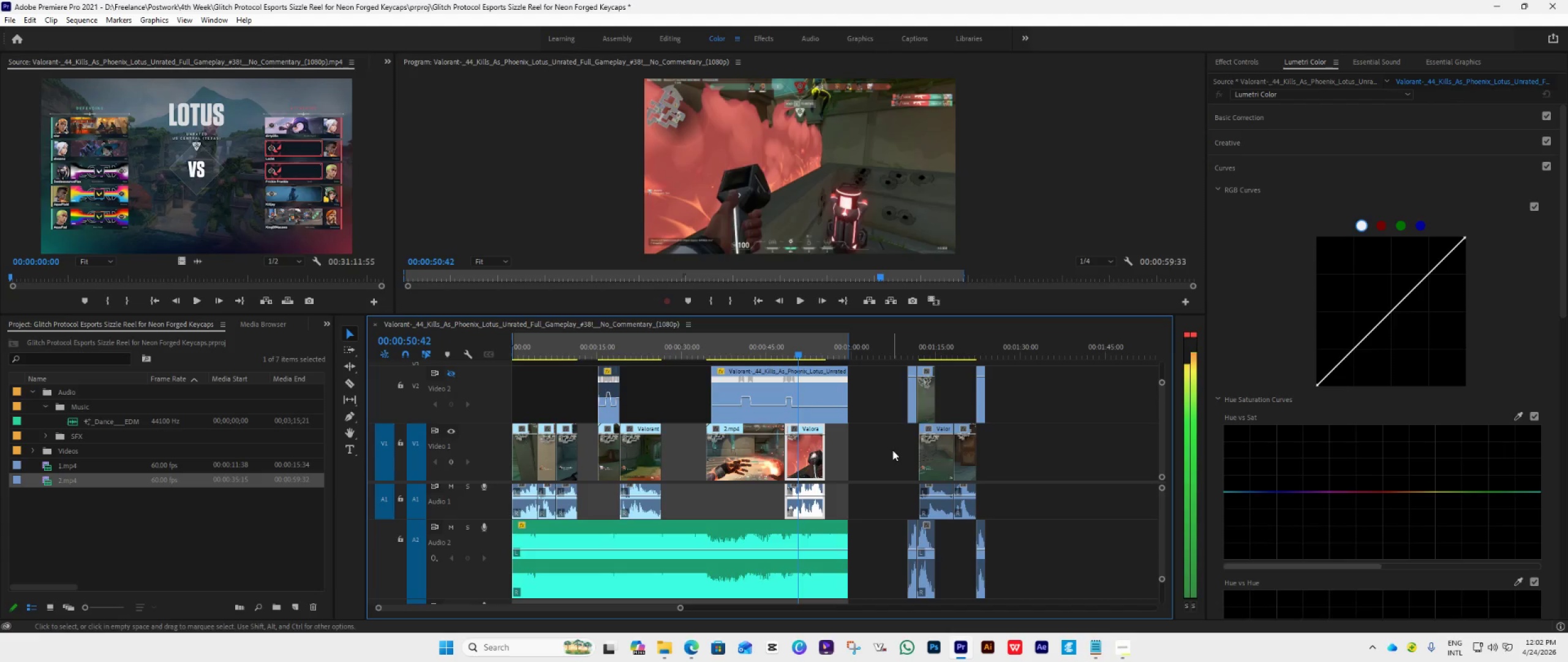 
key(ArrowRight)
 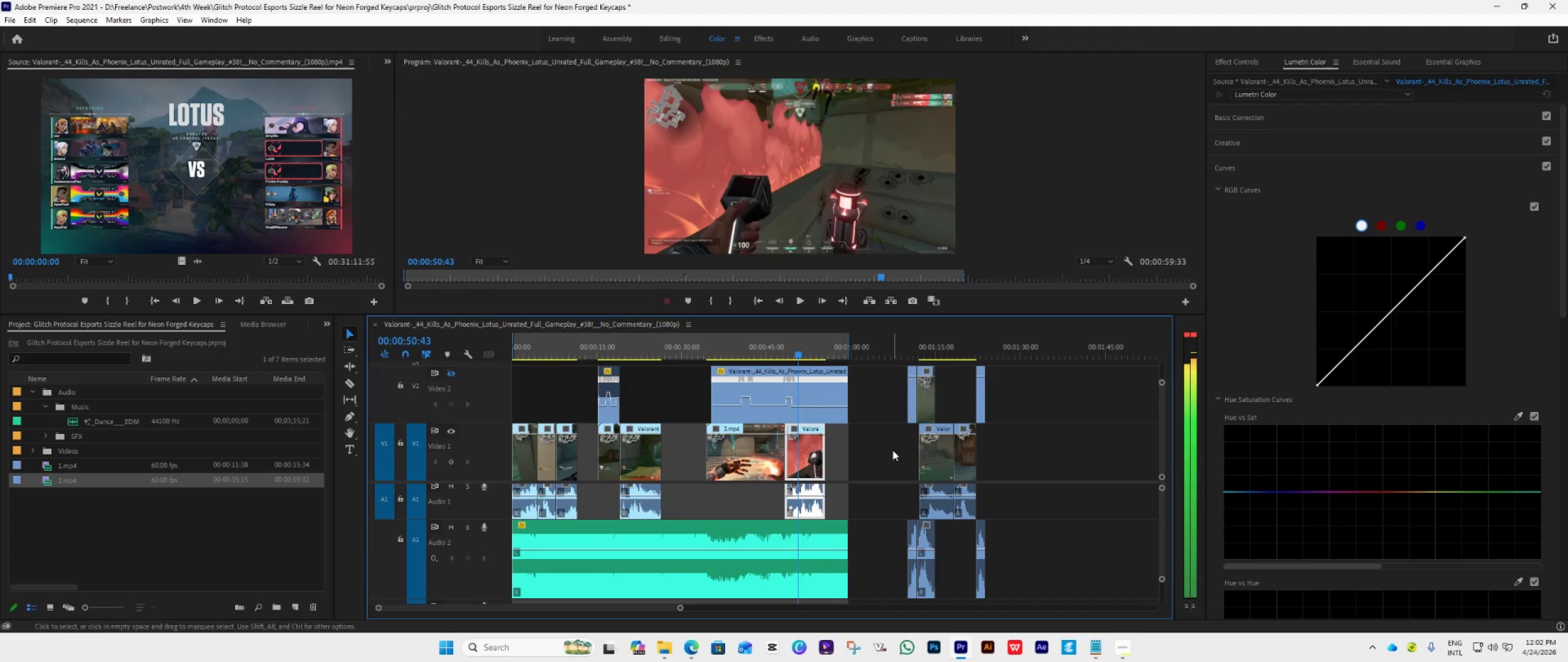 
key(ArrowRight)
 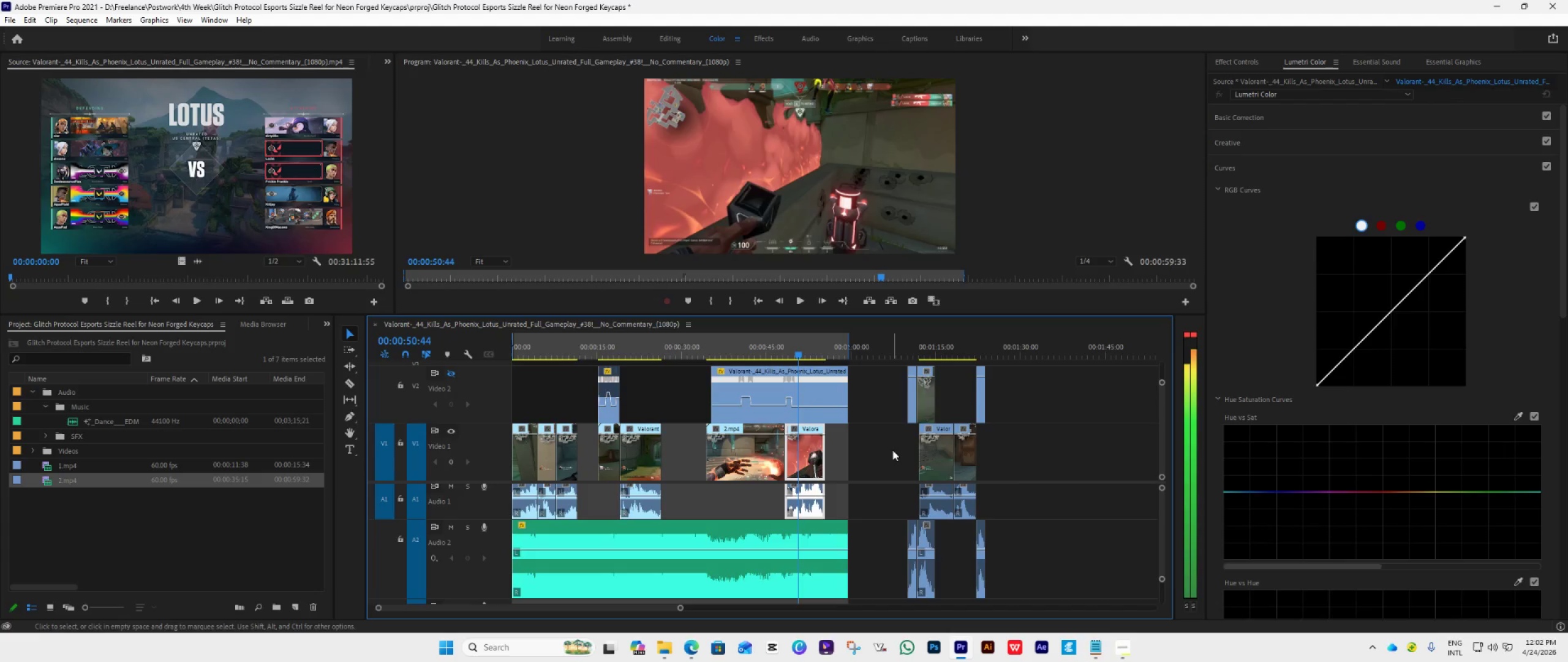 
key(ArrowRight)
 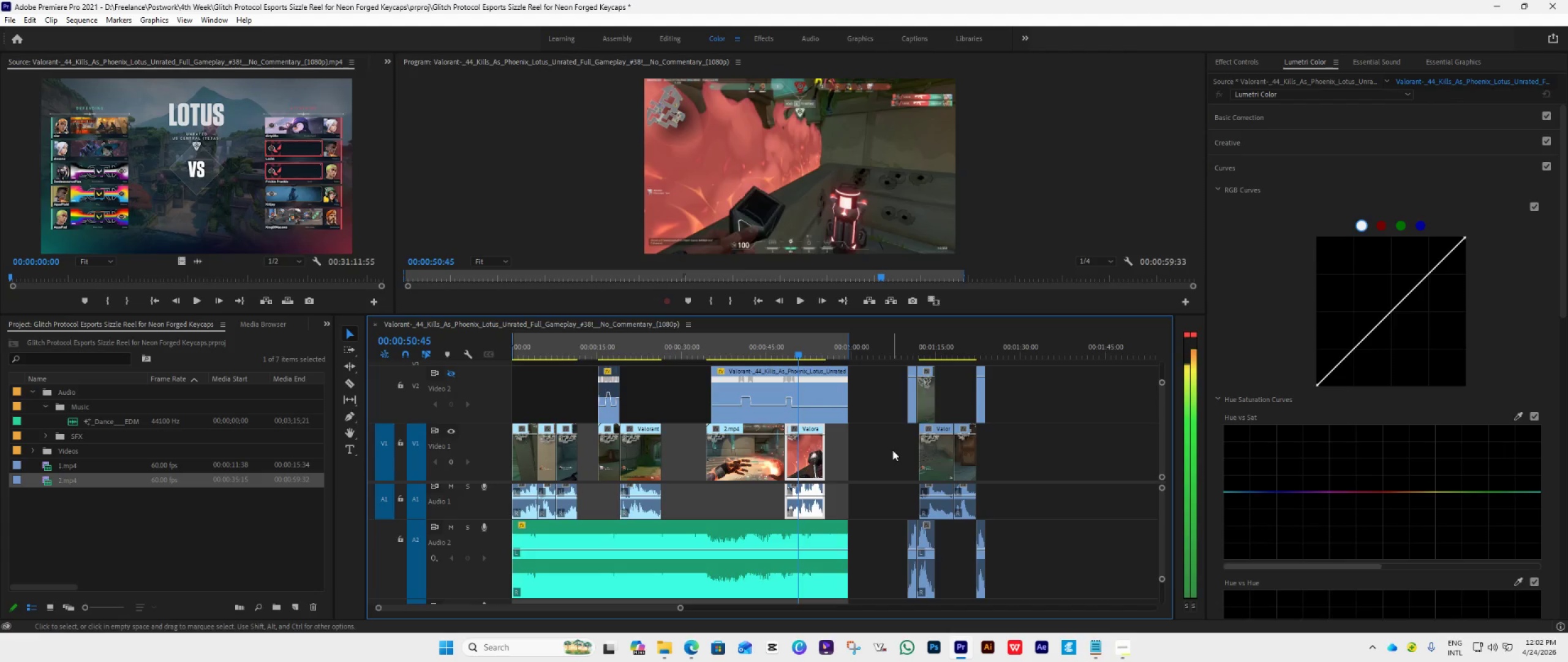 
key(ArrowRight)
 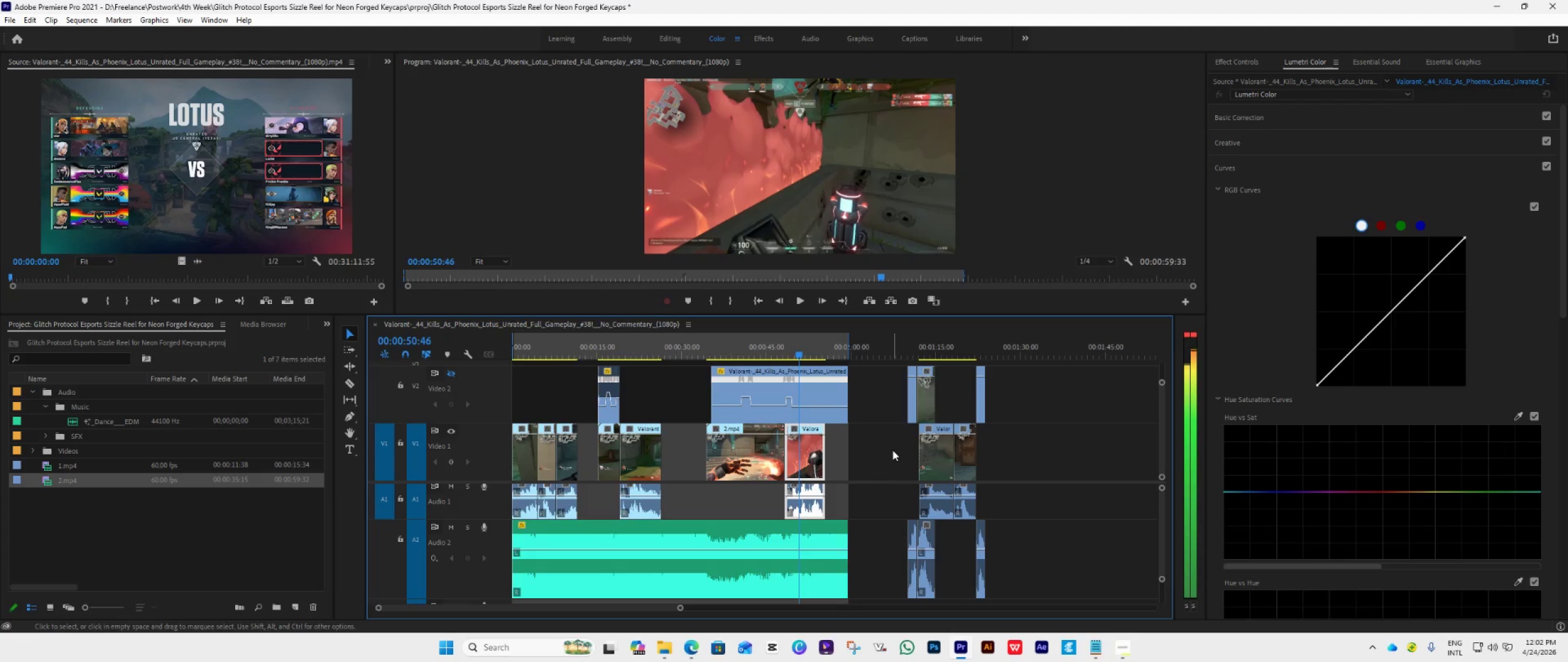 
key(ArrowRight)
 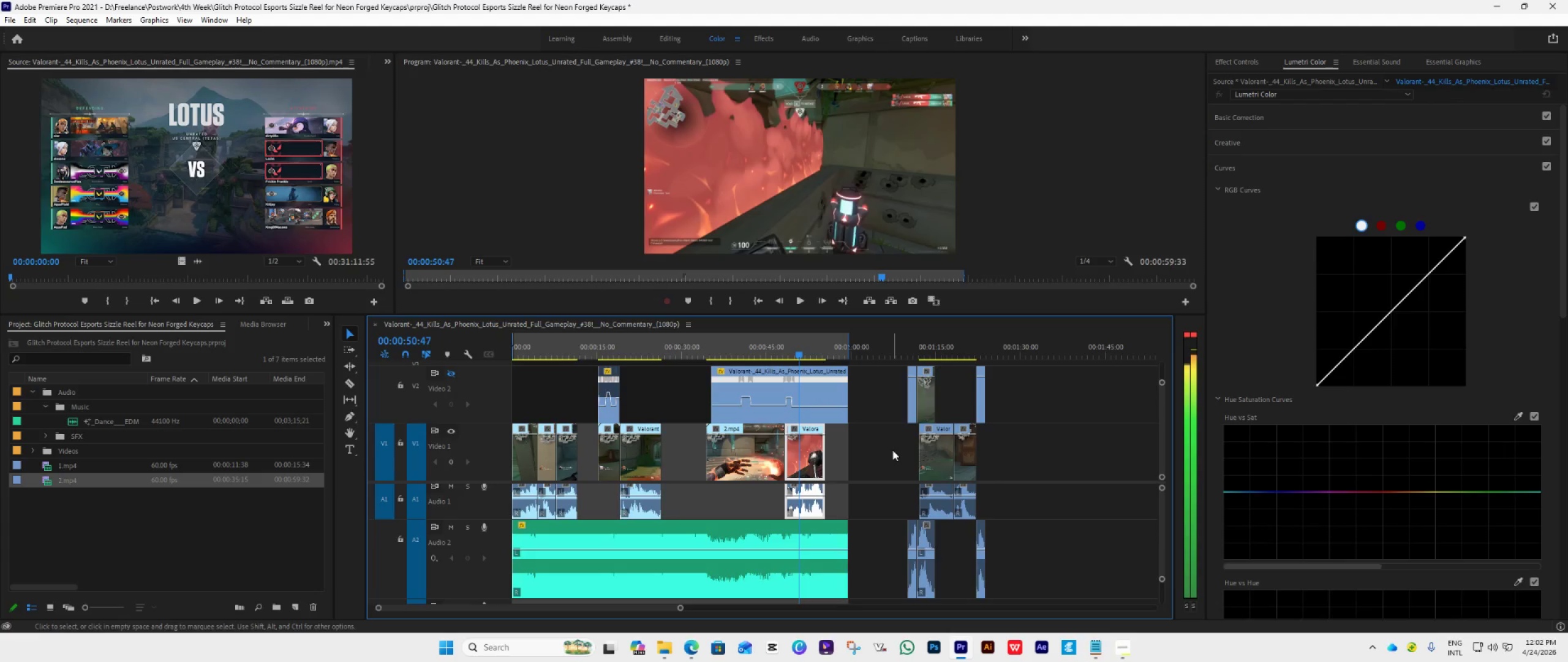 
key(ArrowRight)
 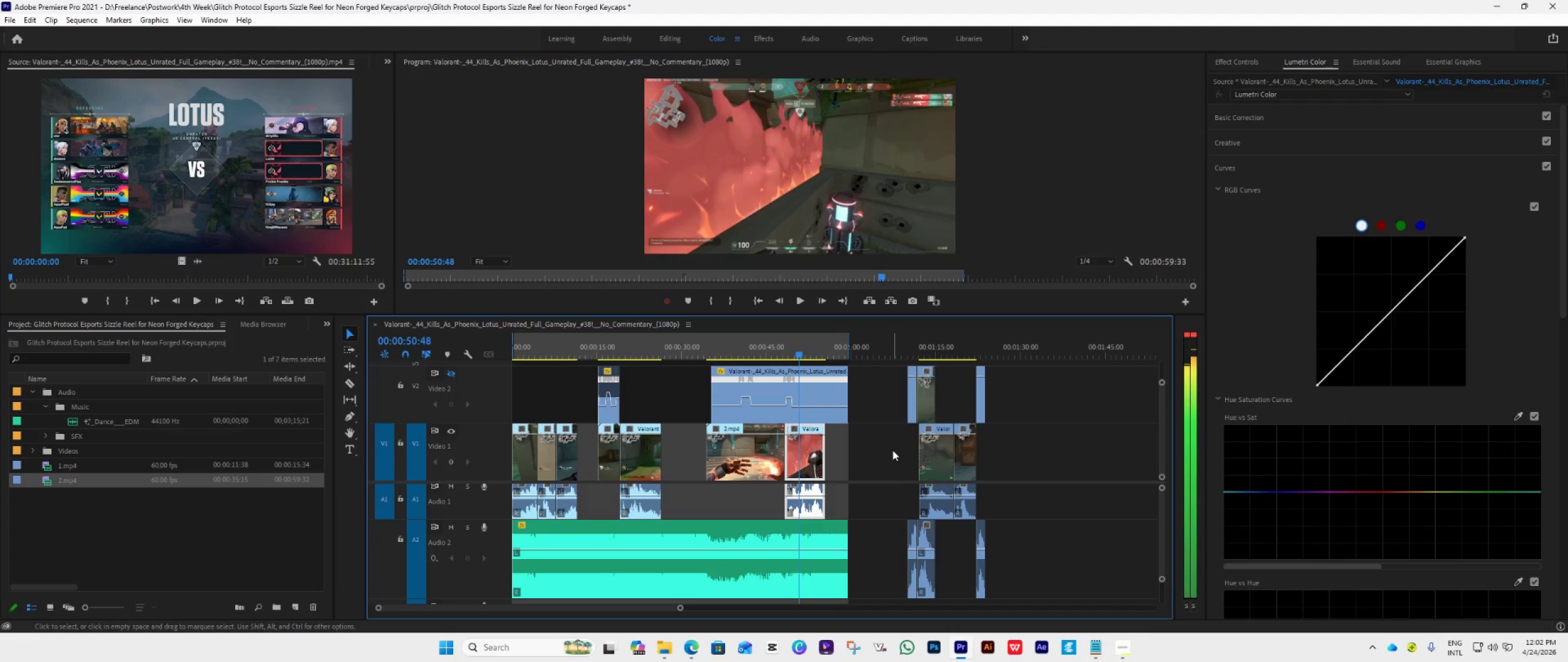 
key(ArrowRight)
 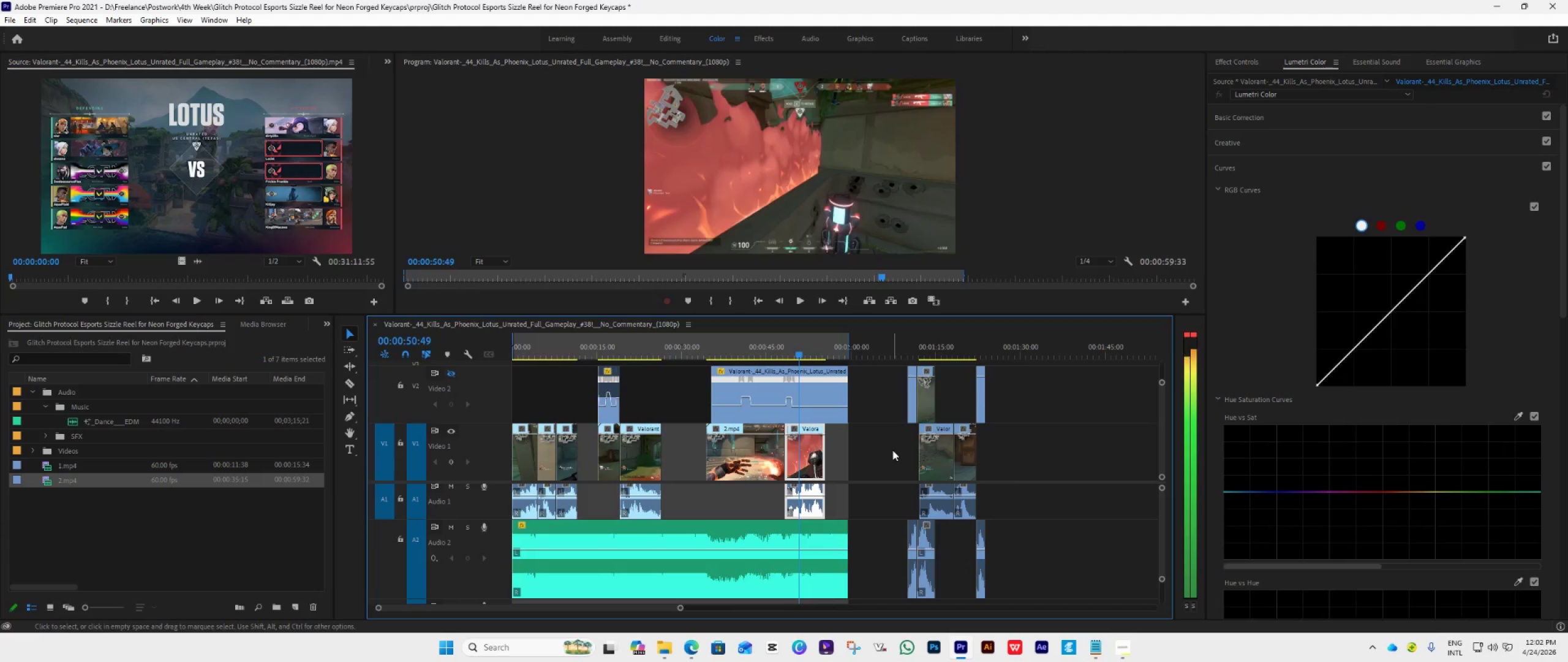 
key(ArrowRight)
 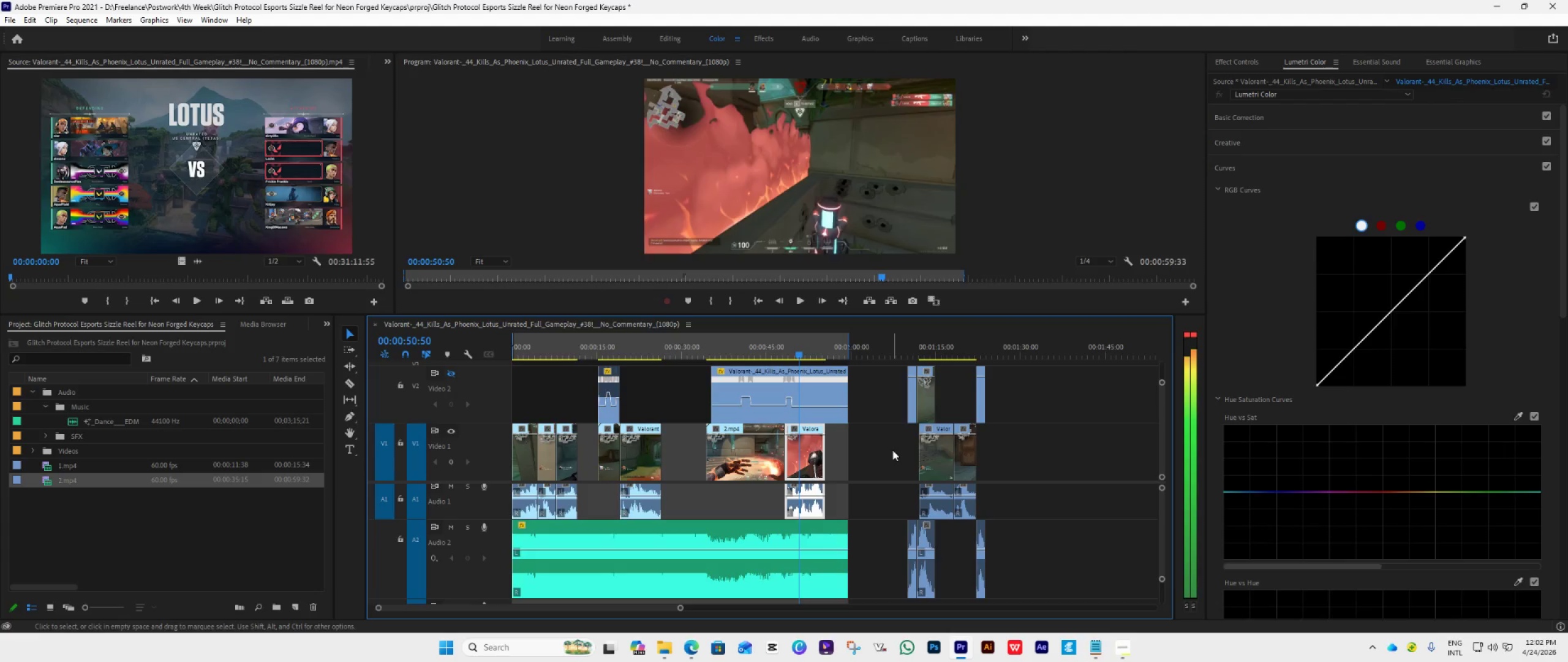 
key(ArrowRight)
 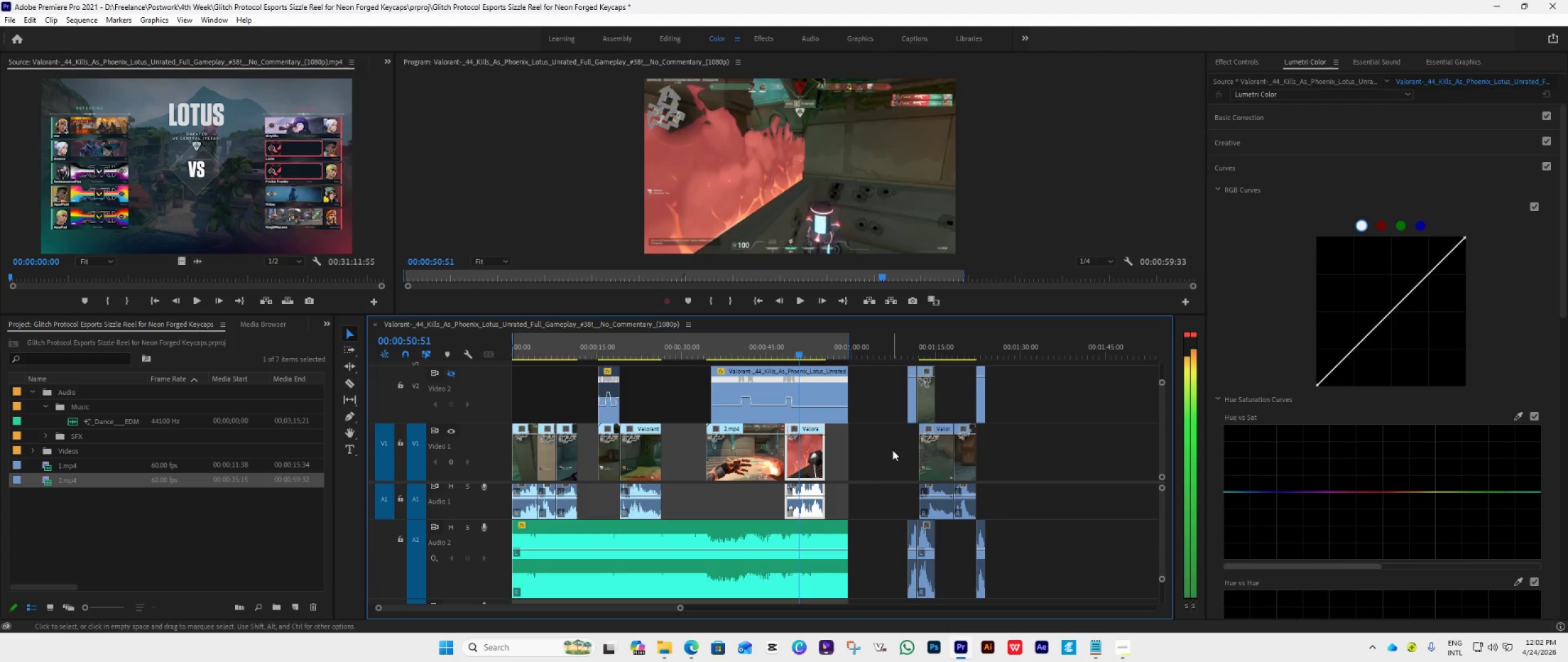 
key(ArrowRight)
 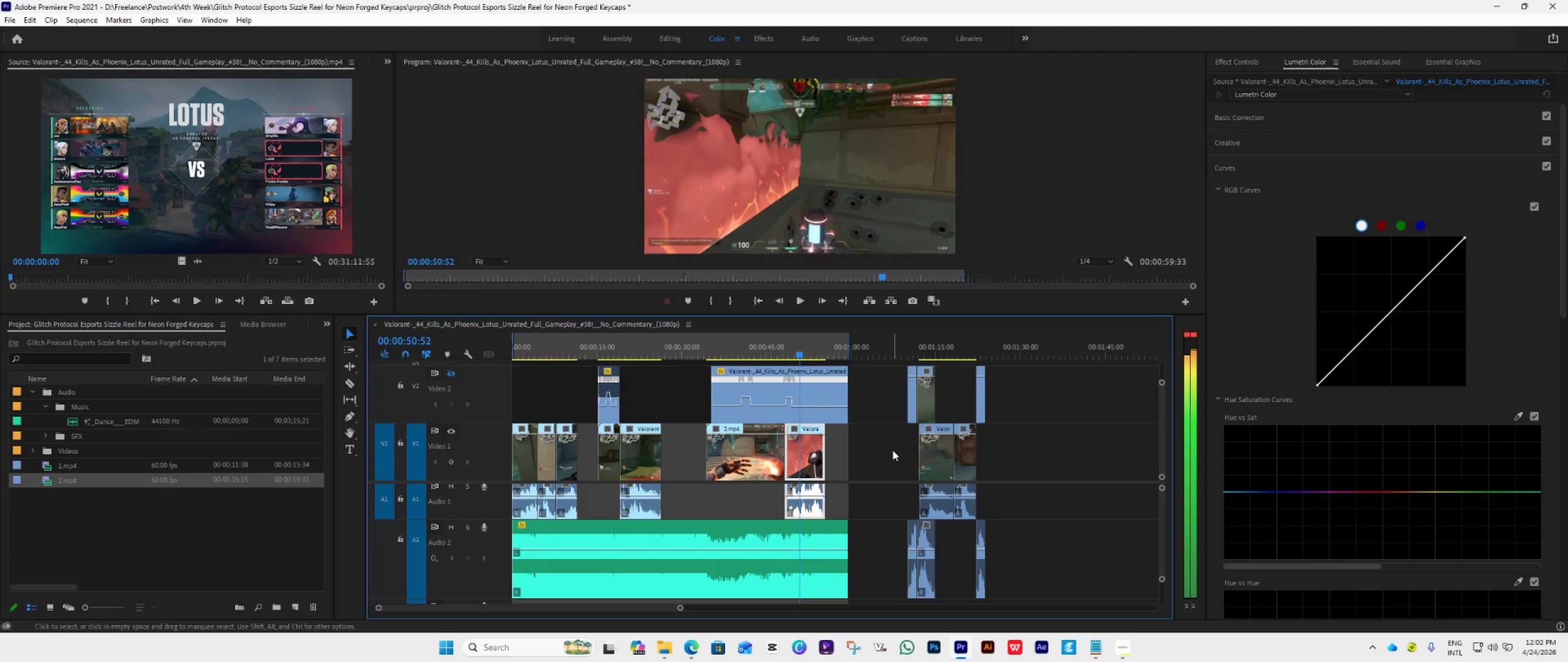 
key(ArrowRight)
 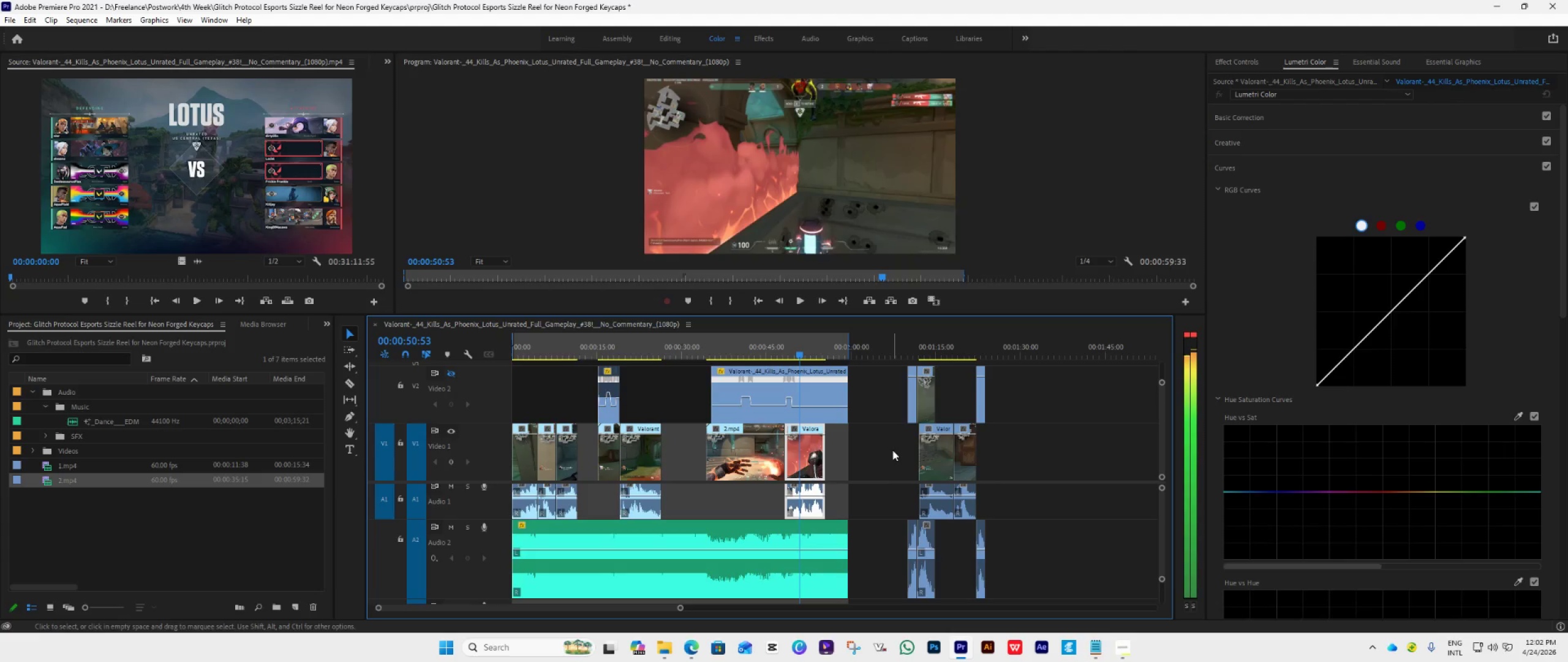 
key(ArrowRight)
 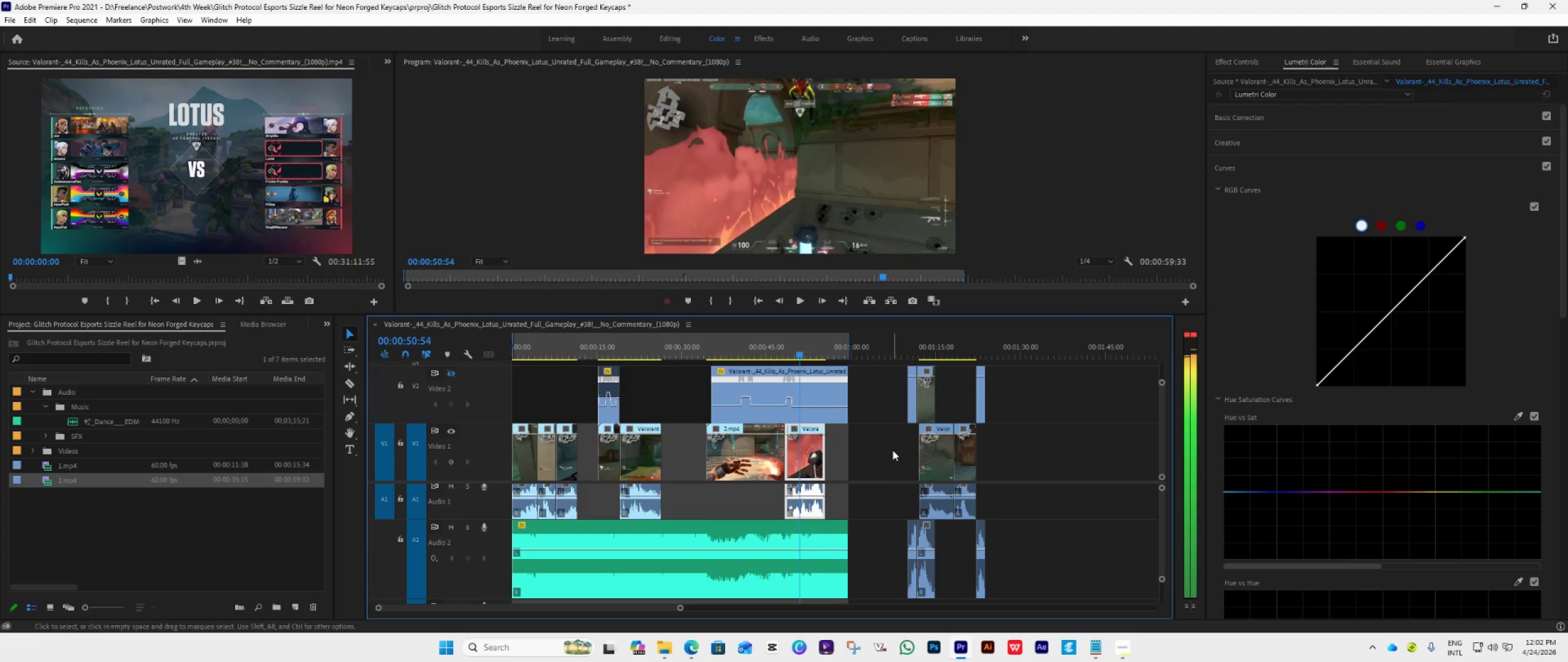 
key(ArrowRight)
 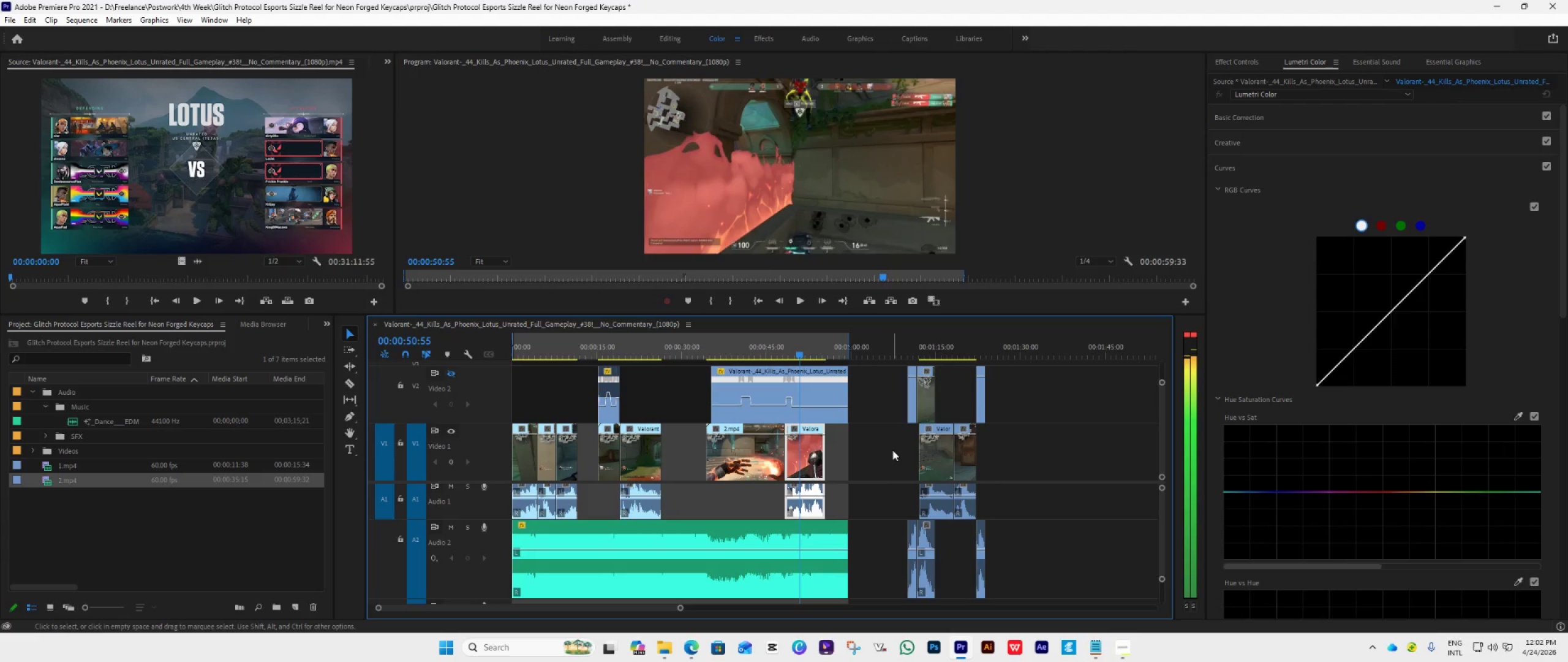 
key(ArrowRight)
 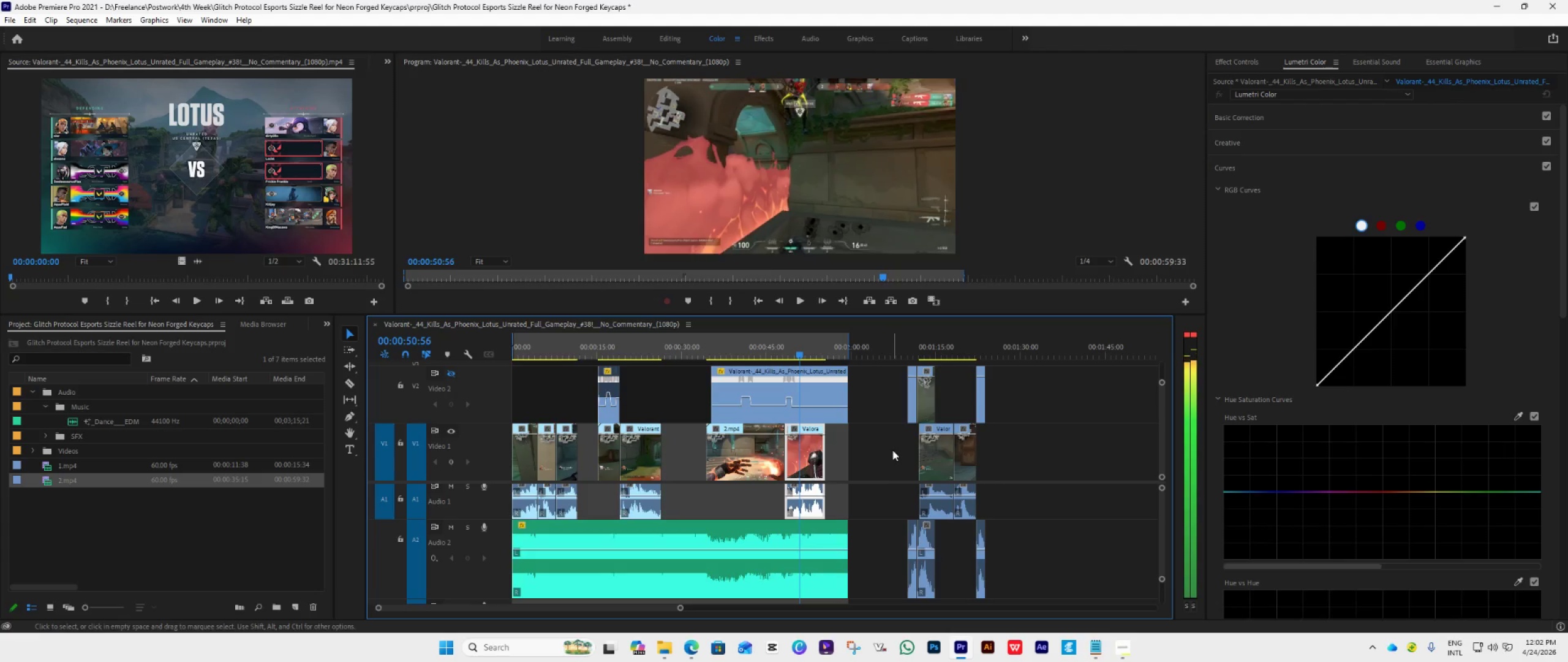 
key(ArrowRight)
 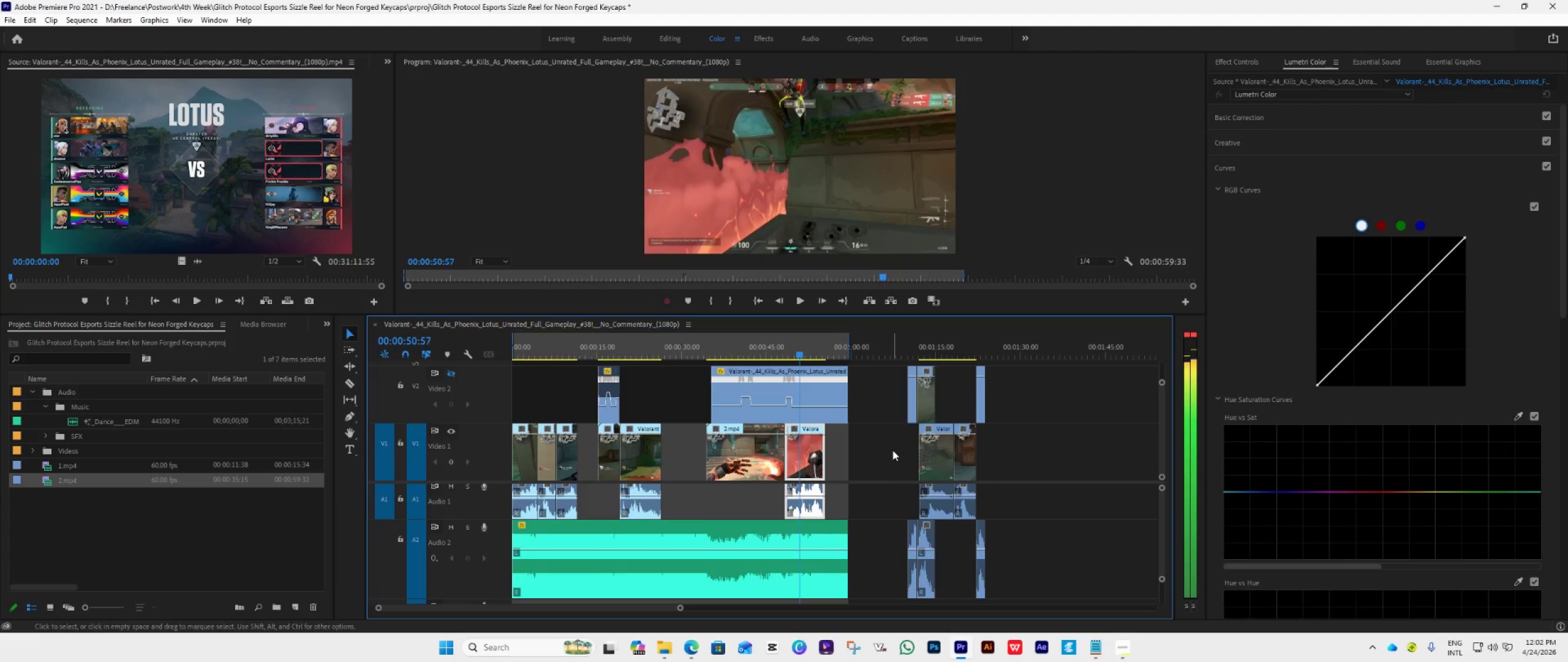 
key(ArrowRight)
 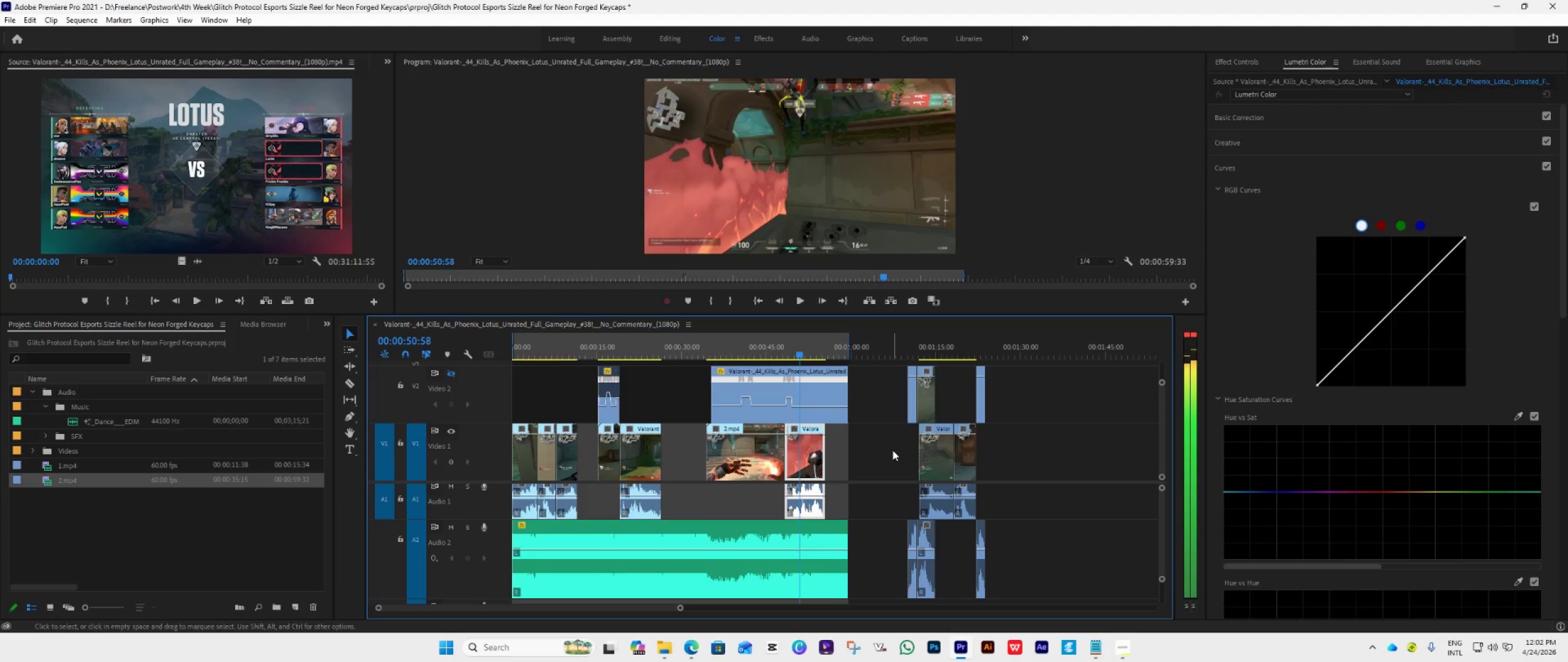 
key(ArrowRight)
 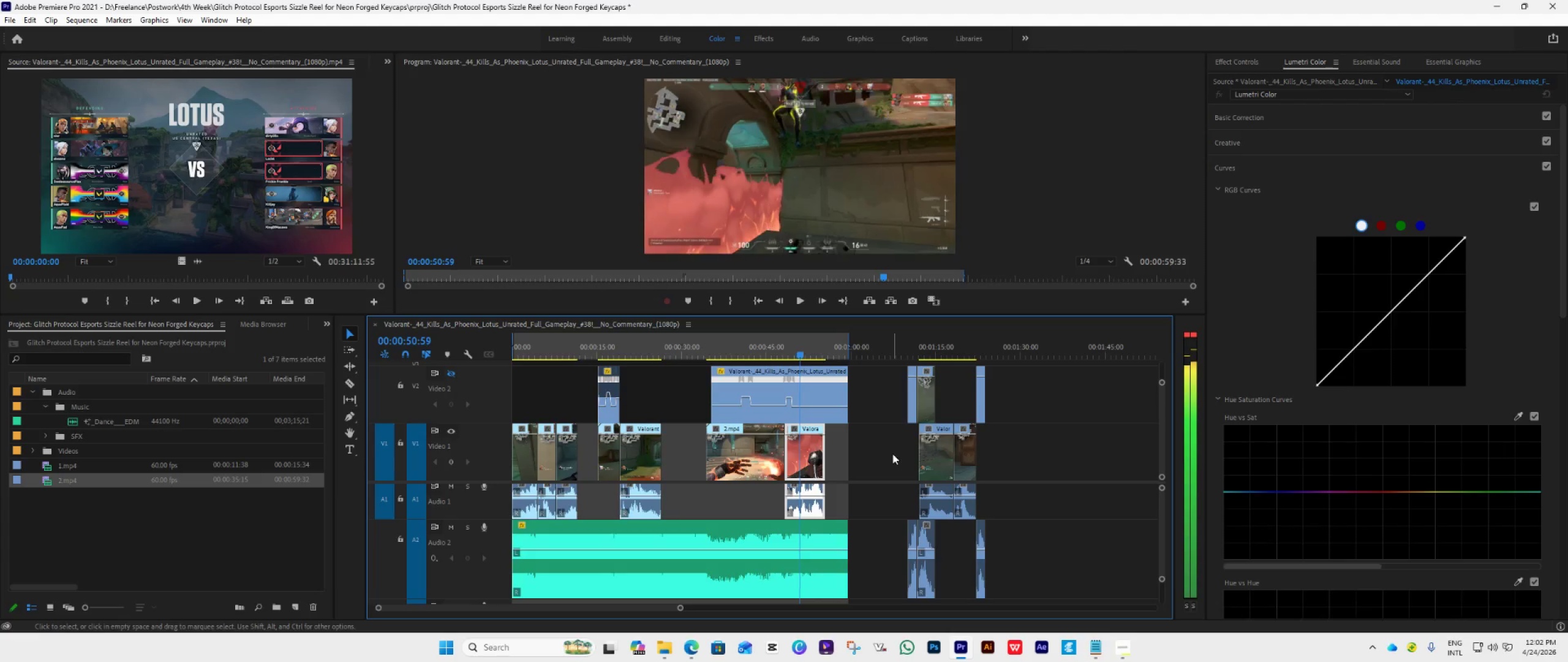 
key(ArrowRight)
 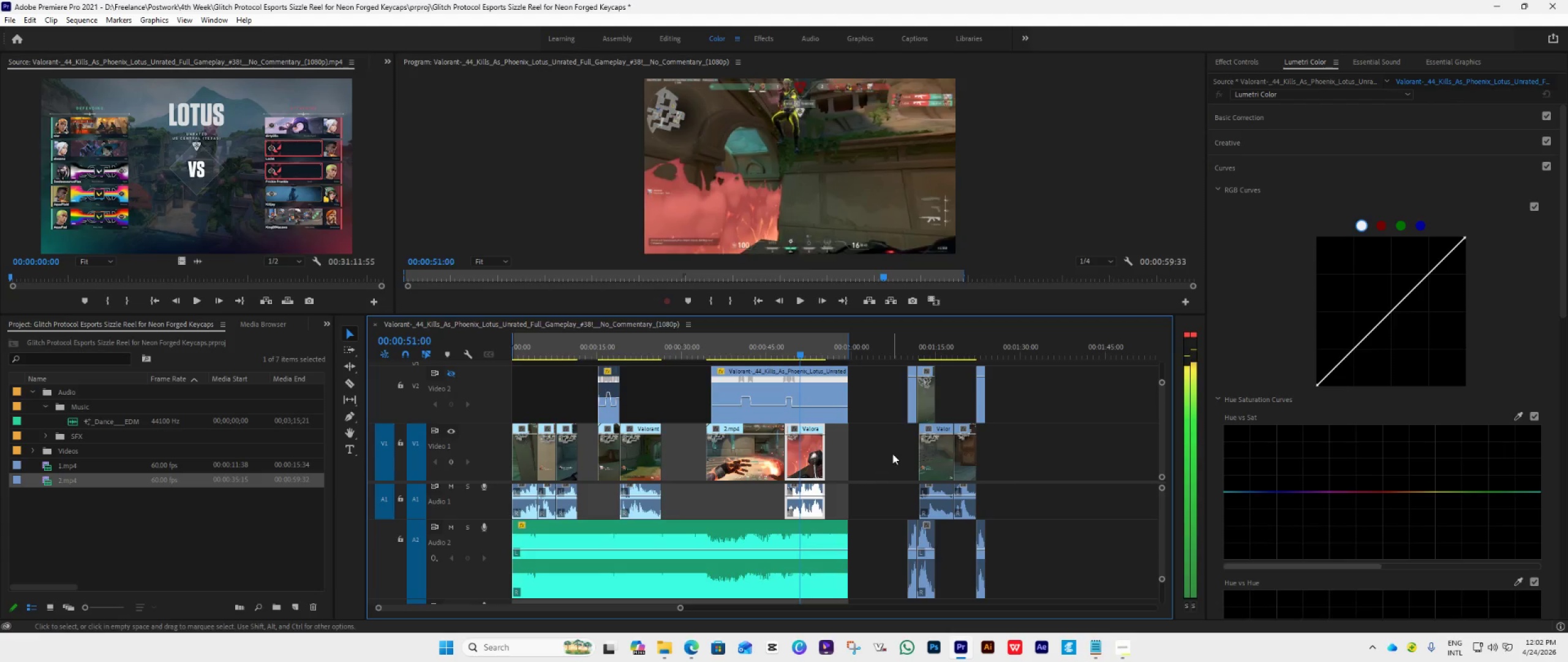 
key(ArrowRight)
 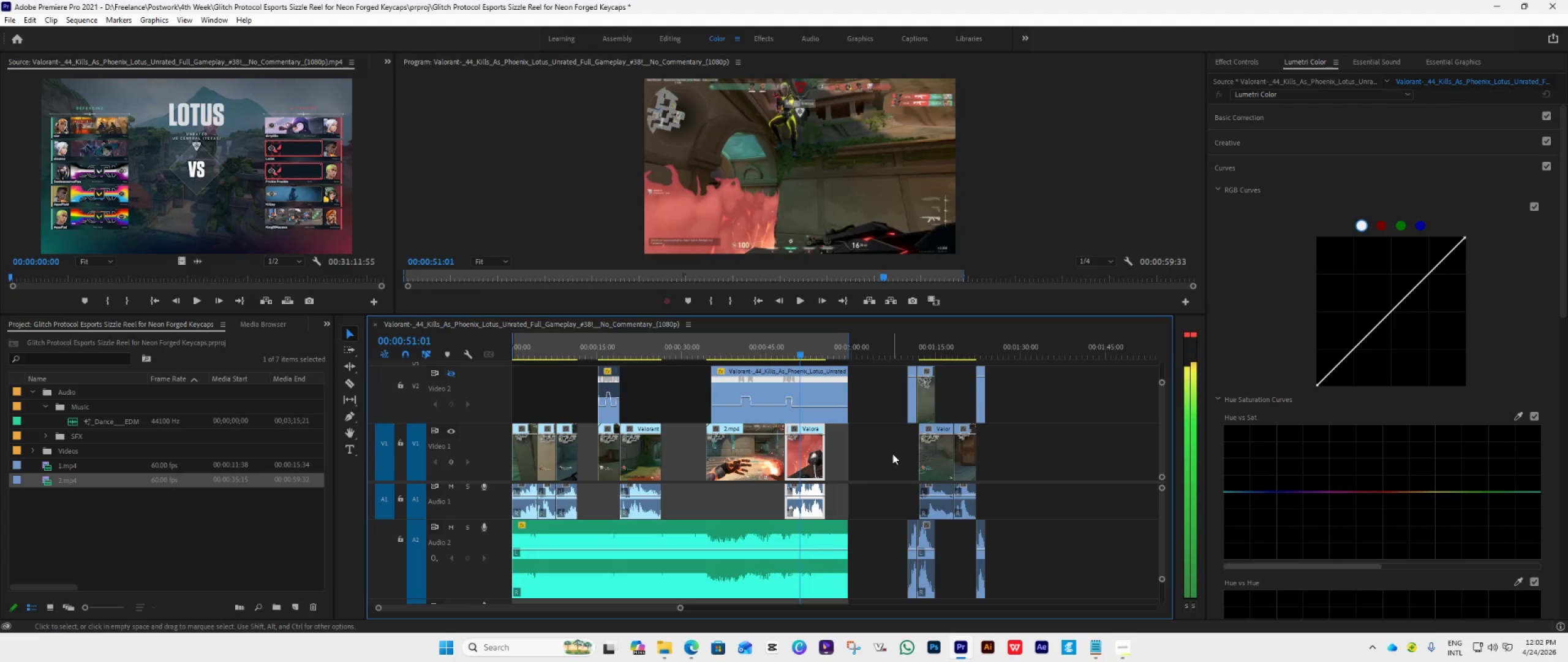 
key(ArrowRight)
 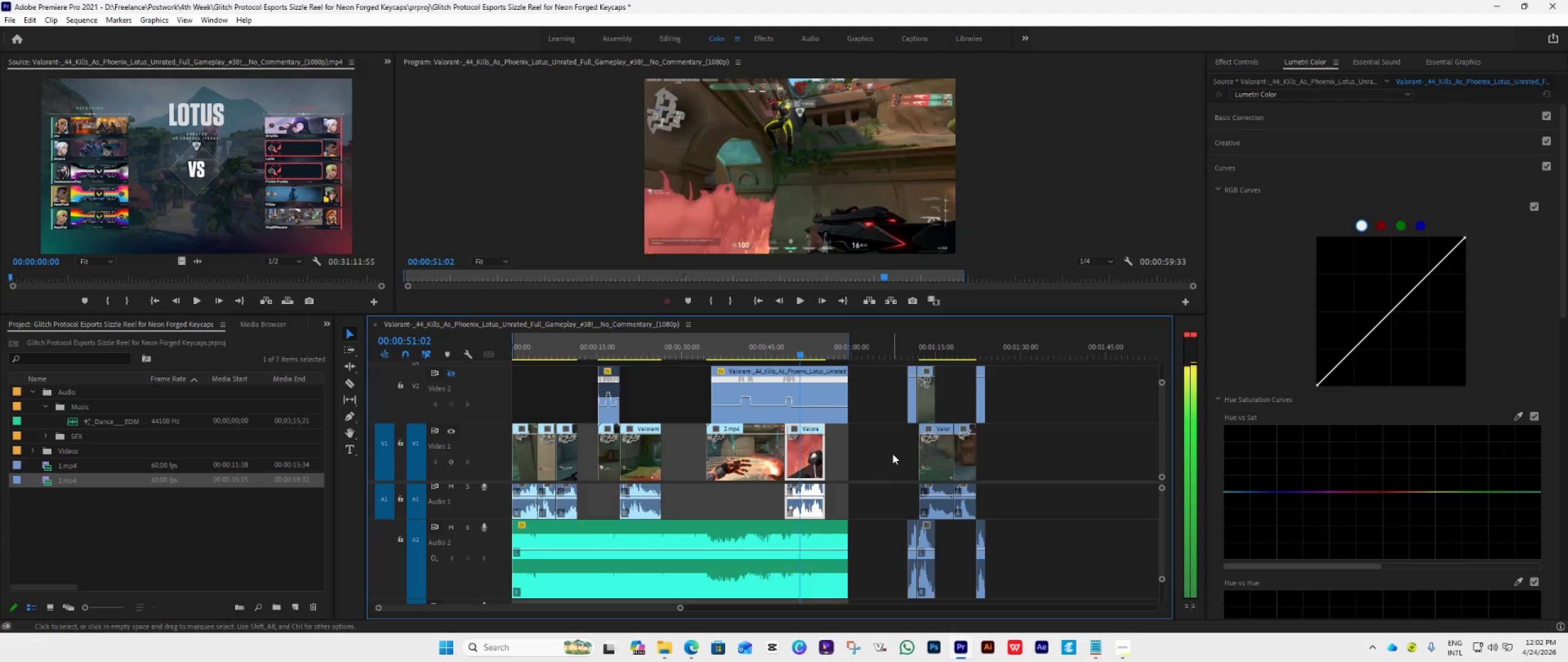 
key(ArrowRight)
 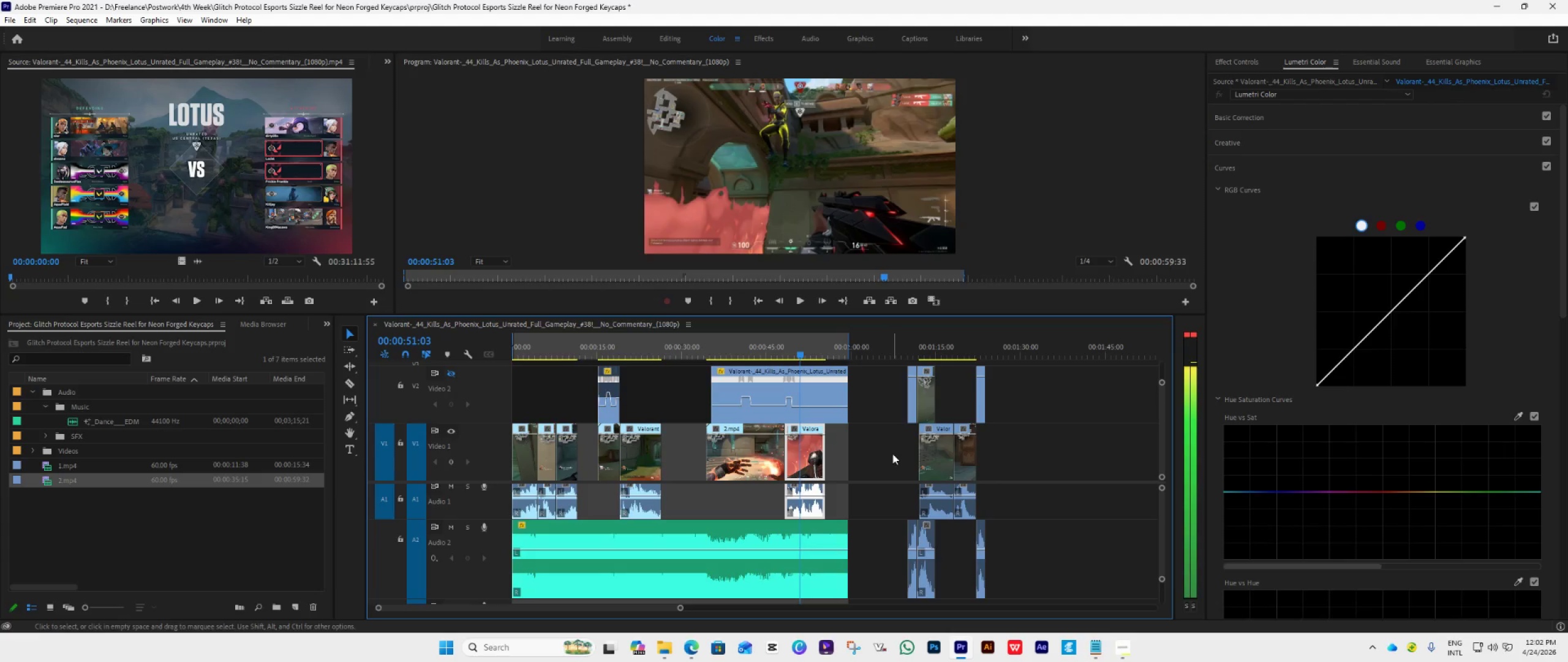 
key(ArrowRight)
 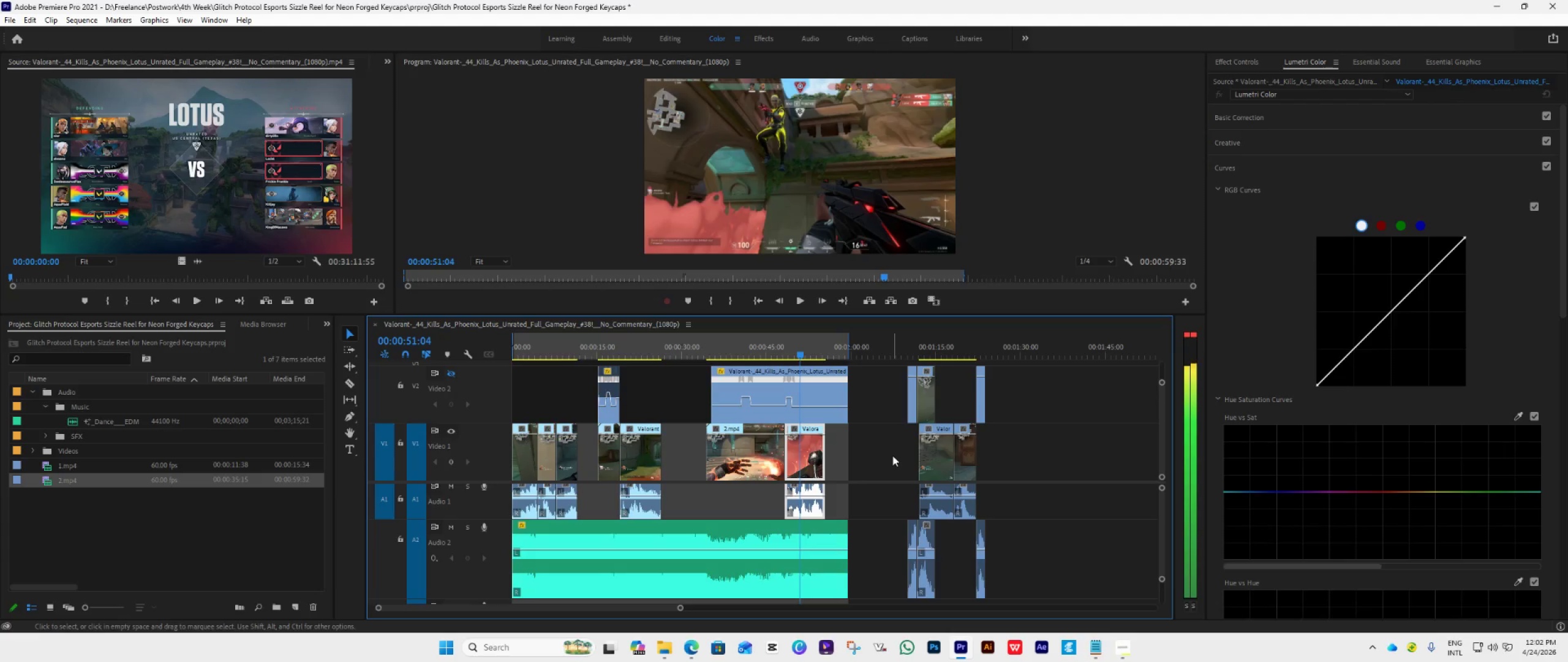 
key(ArrowRight)
 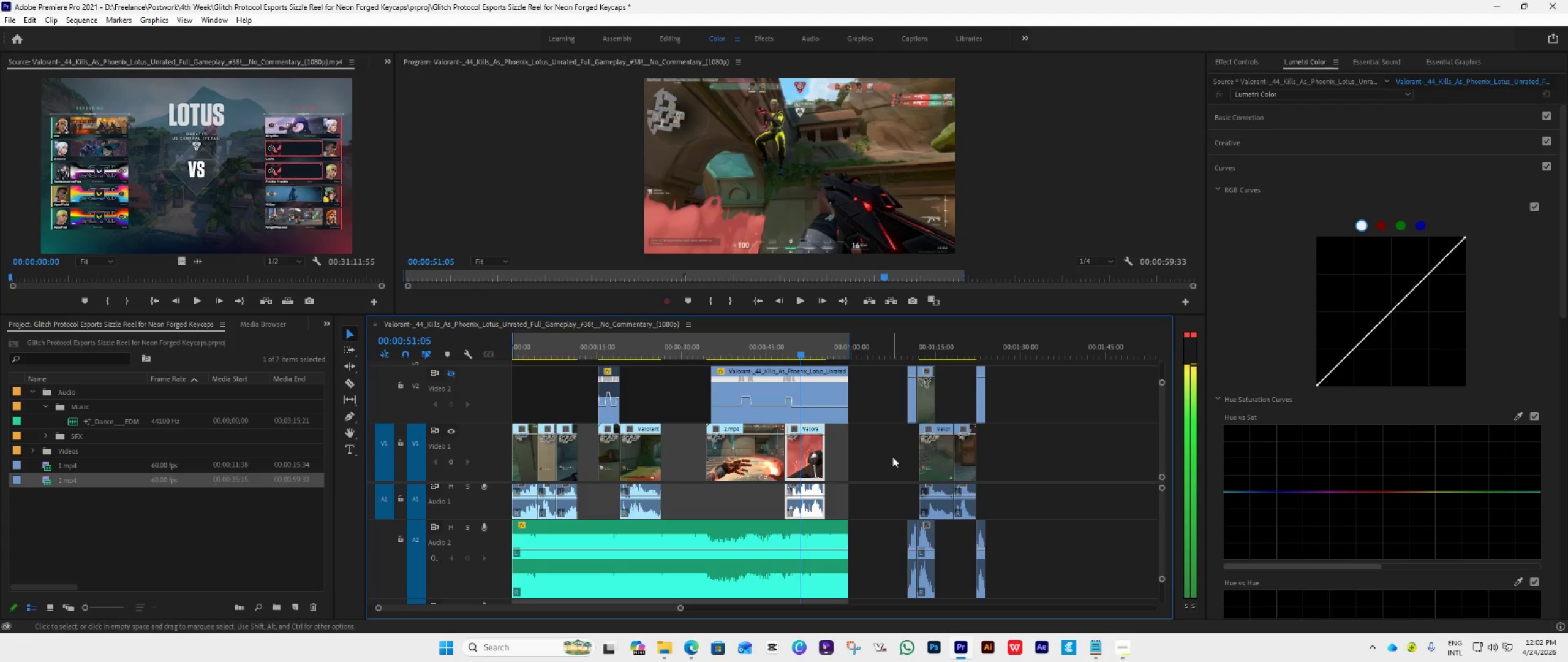 
key(ArrowLeft)
 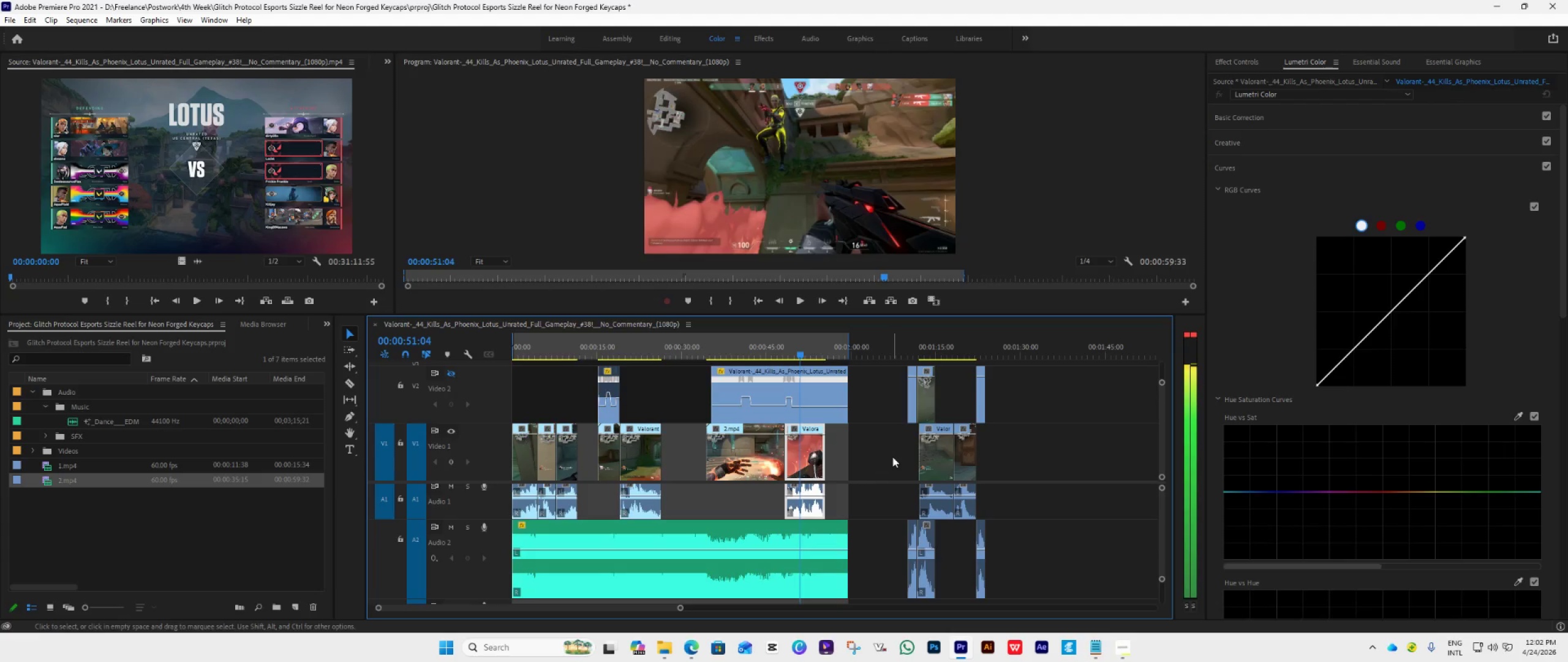 
key(ArrowLeft)
 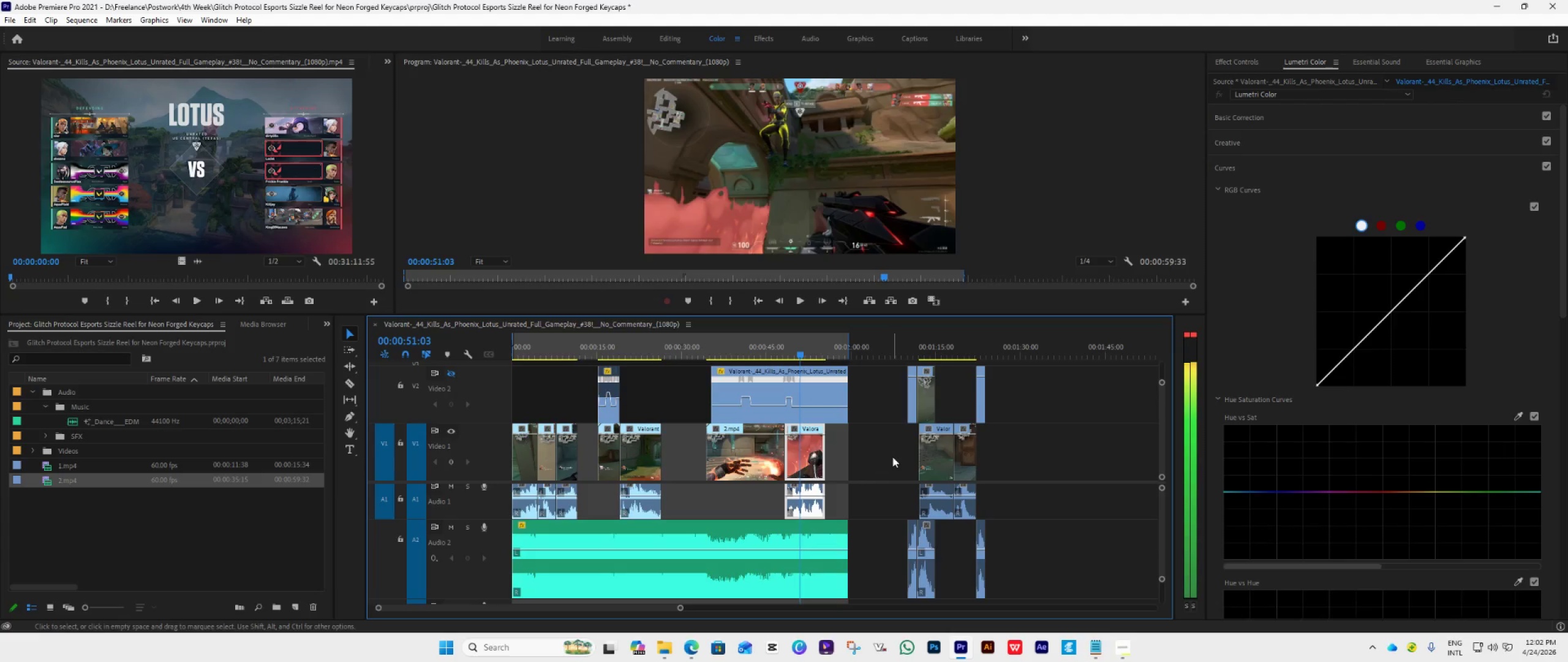 
key(ArrowLeft)
 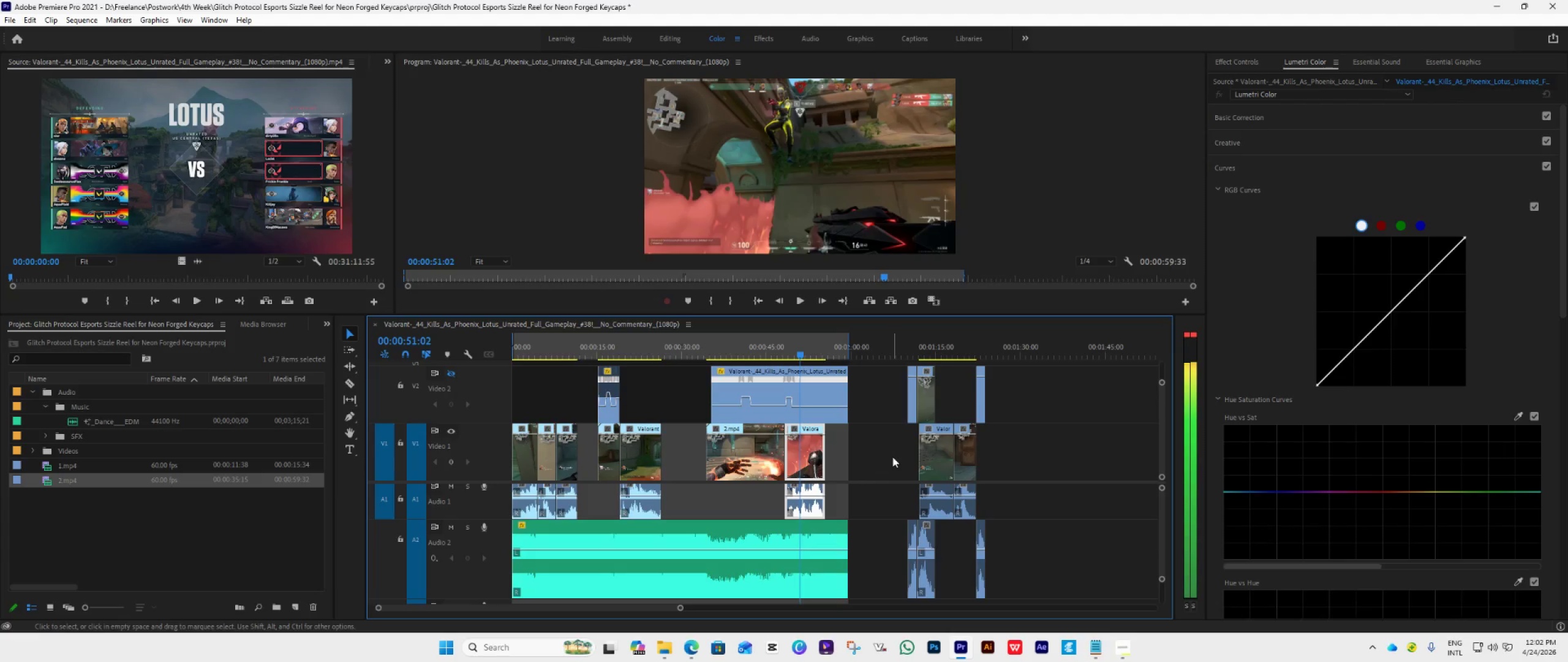 
key(ArrowLeft)
 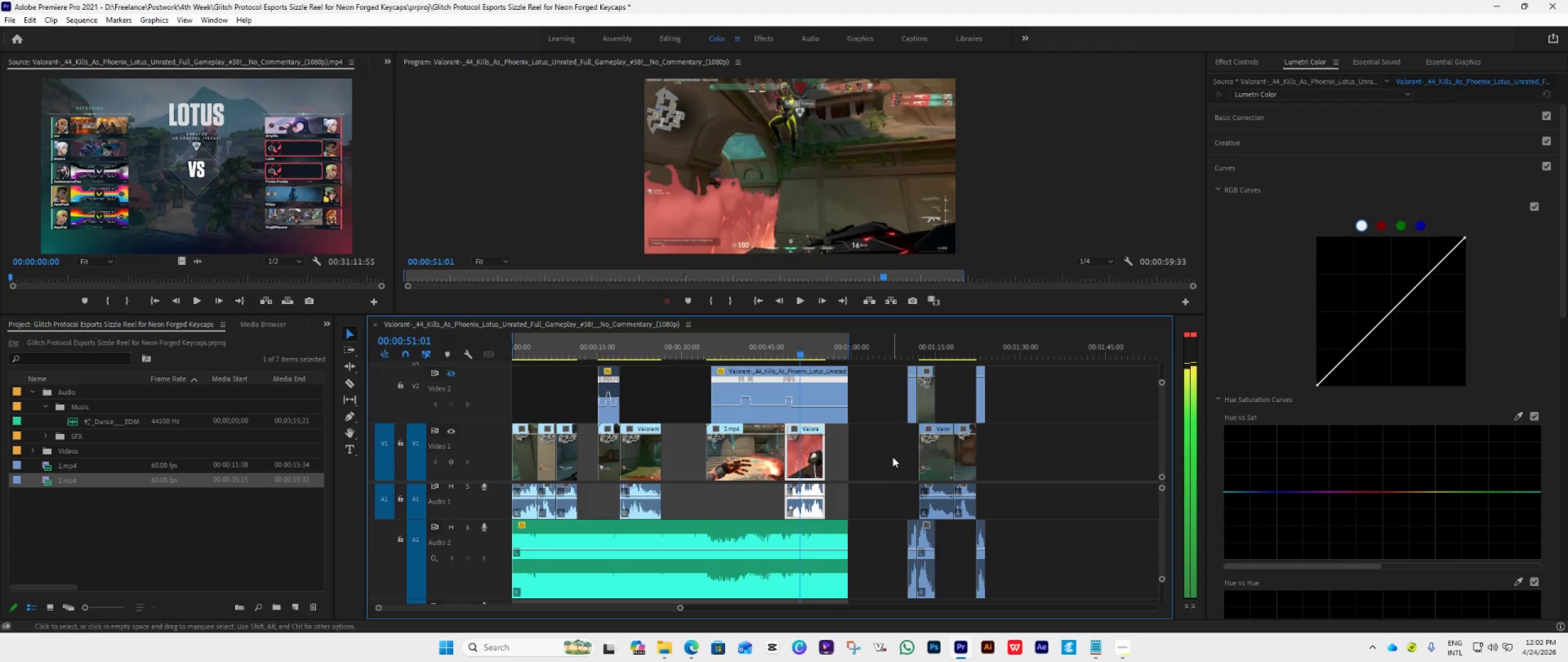 
key(ArrowLeft)
 